 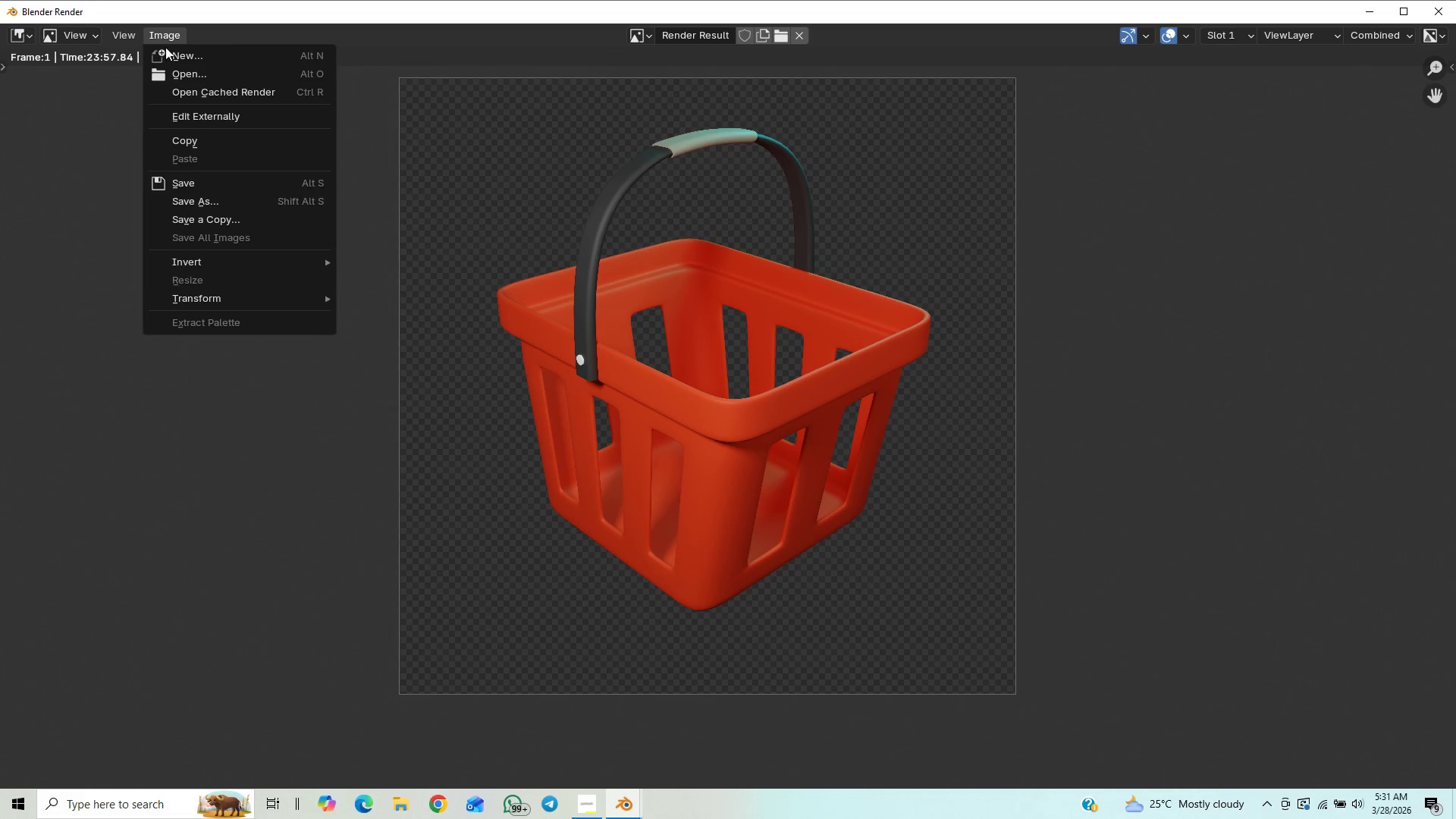 
left_click([227, 198])
 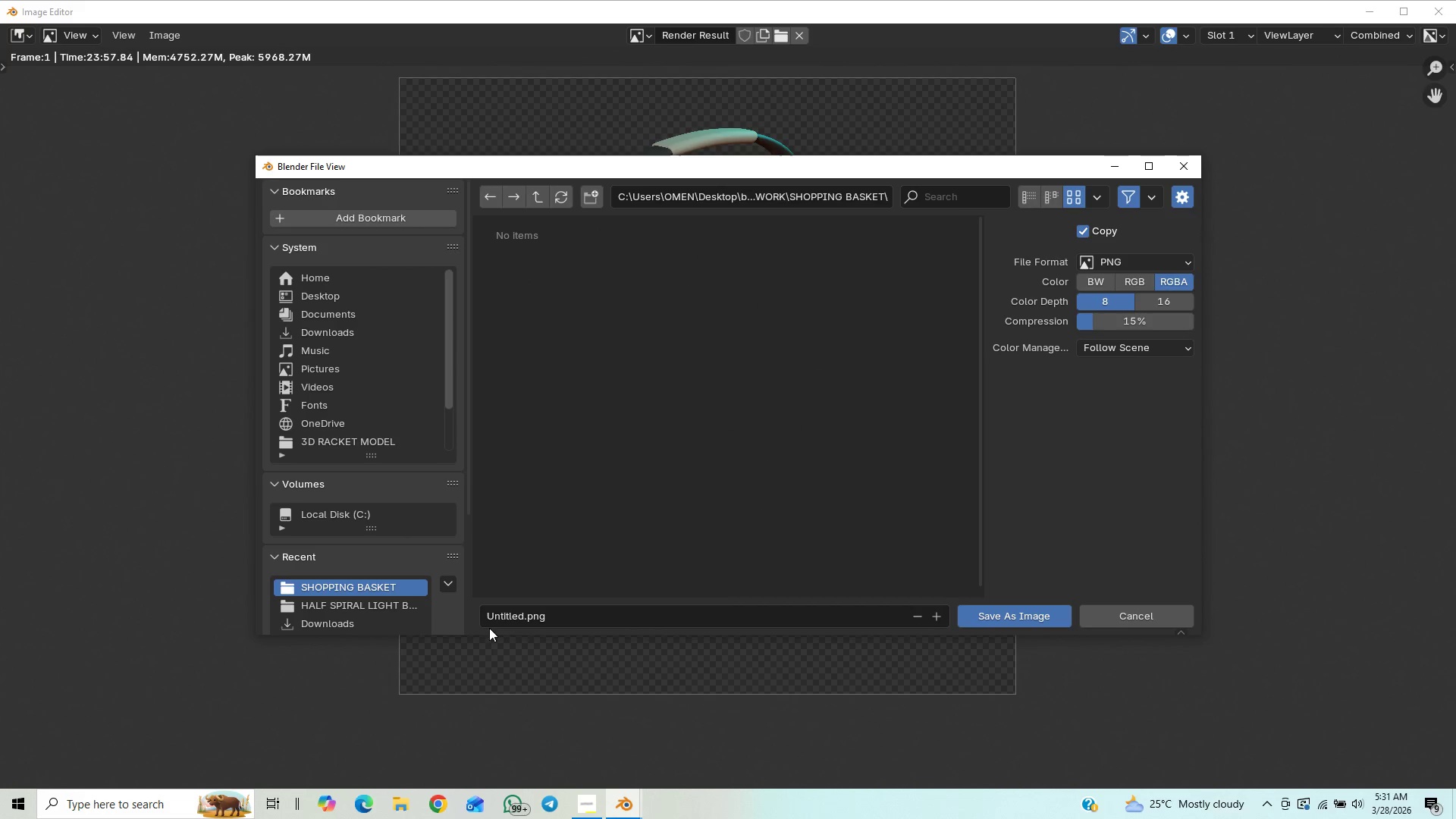 
key(Control+V)
 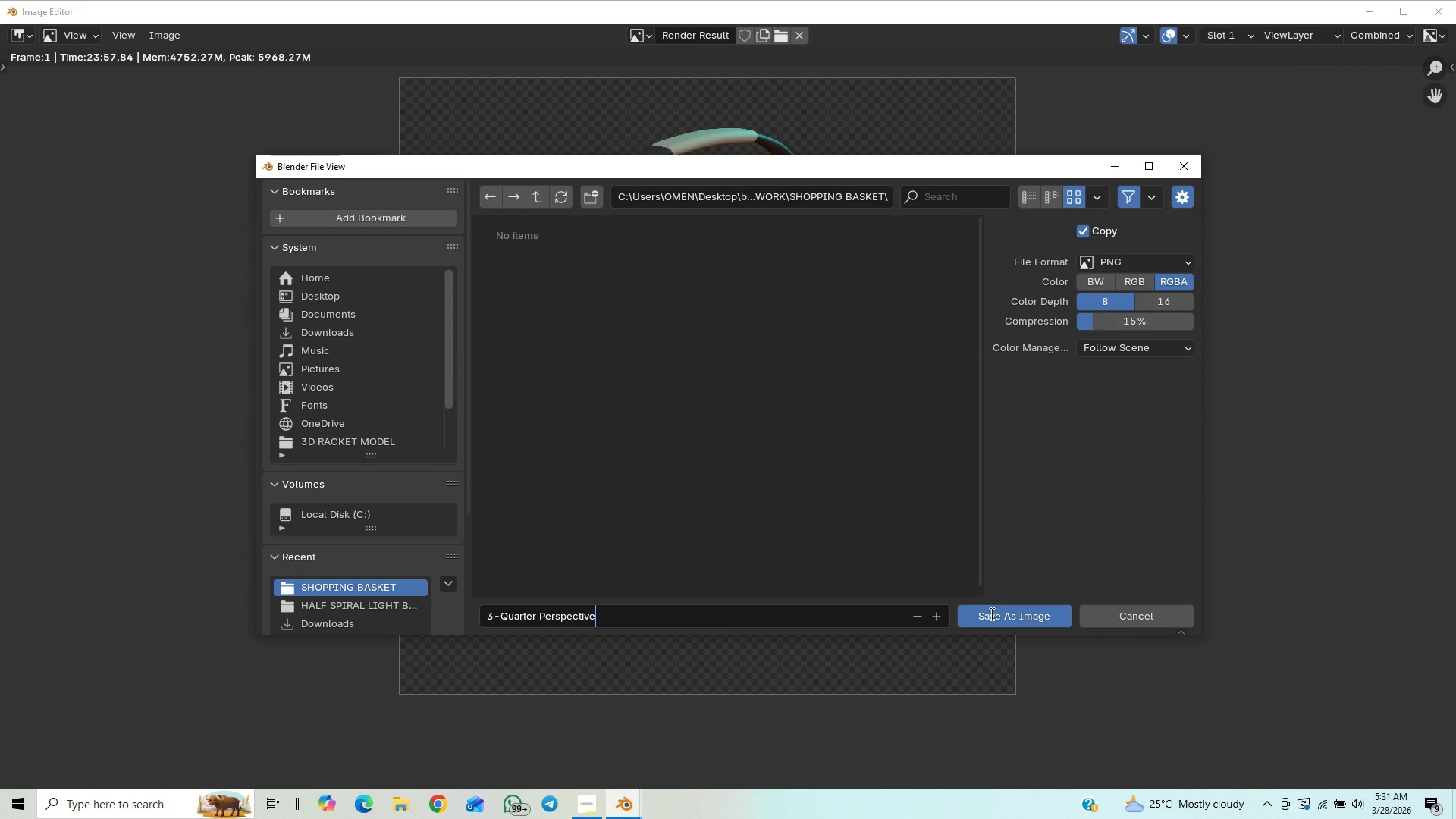 
left_click([997, 619])
 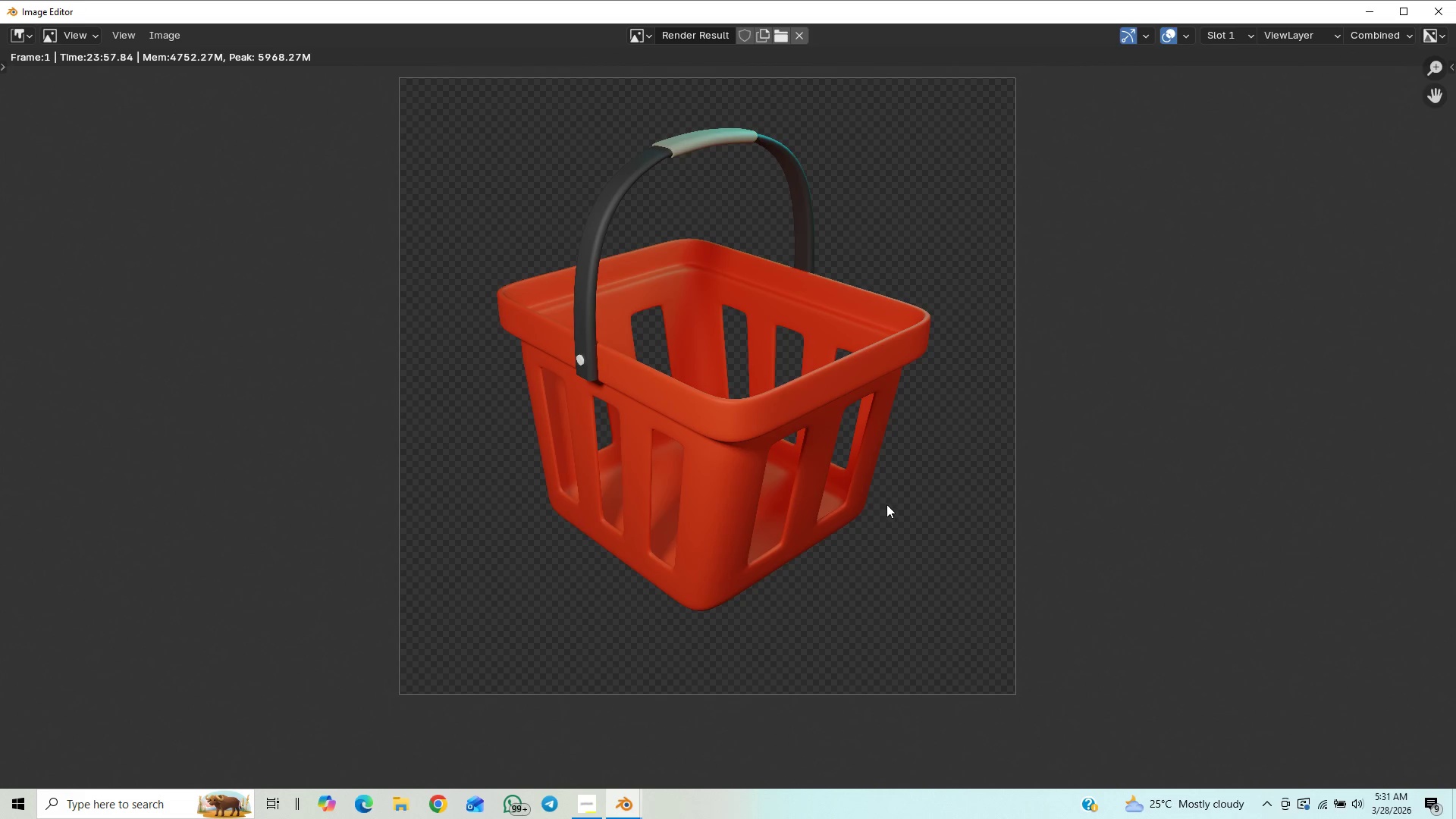 
wait(10.92)
 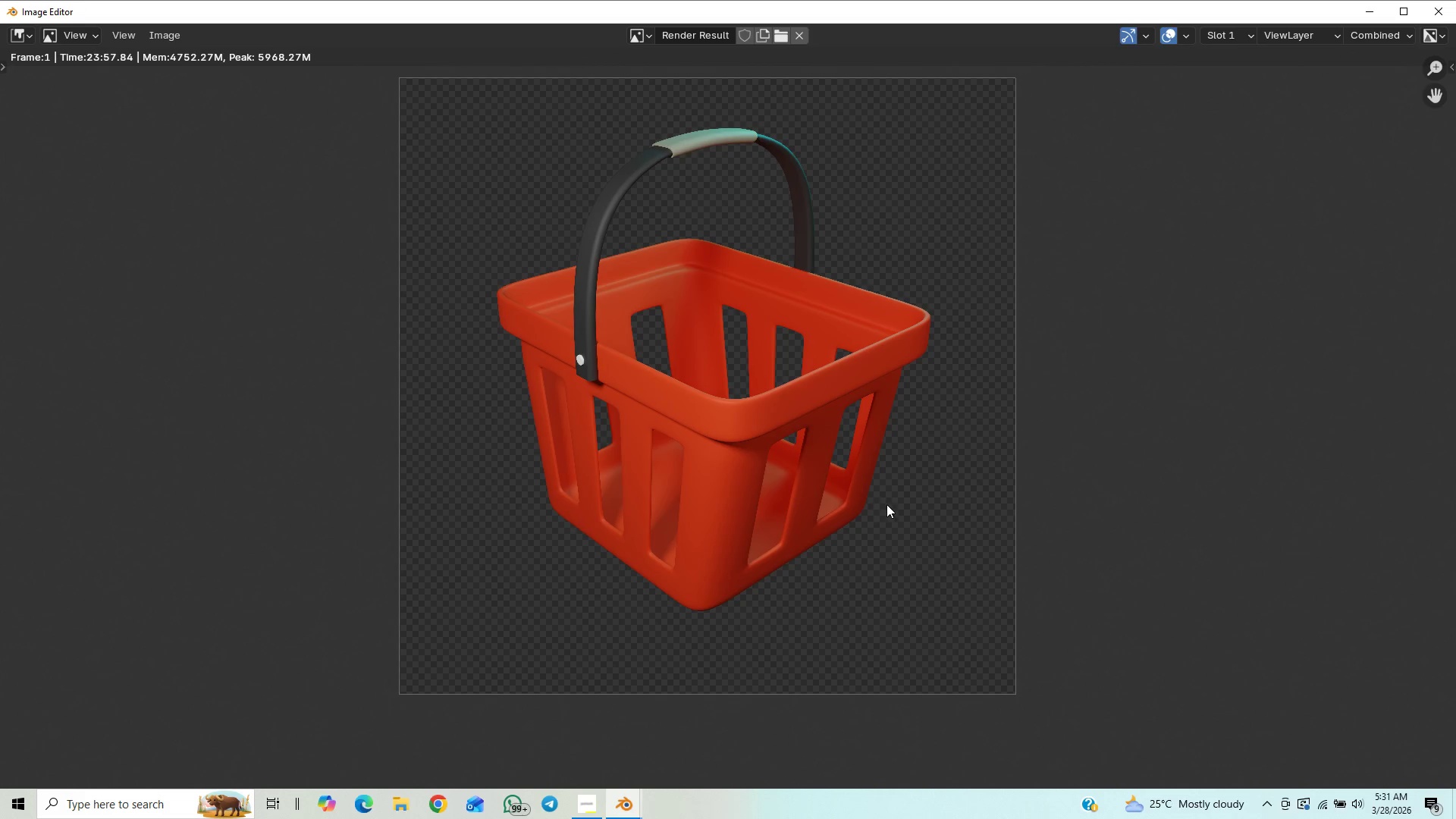 
left_click([1435, 9])
 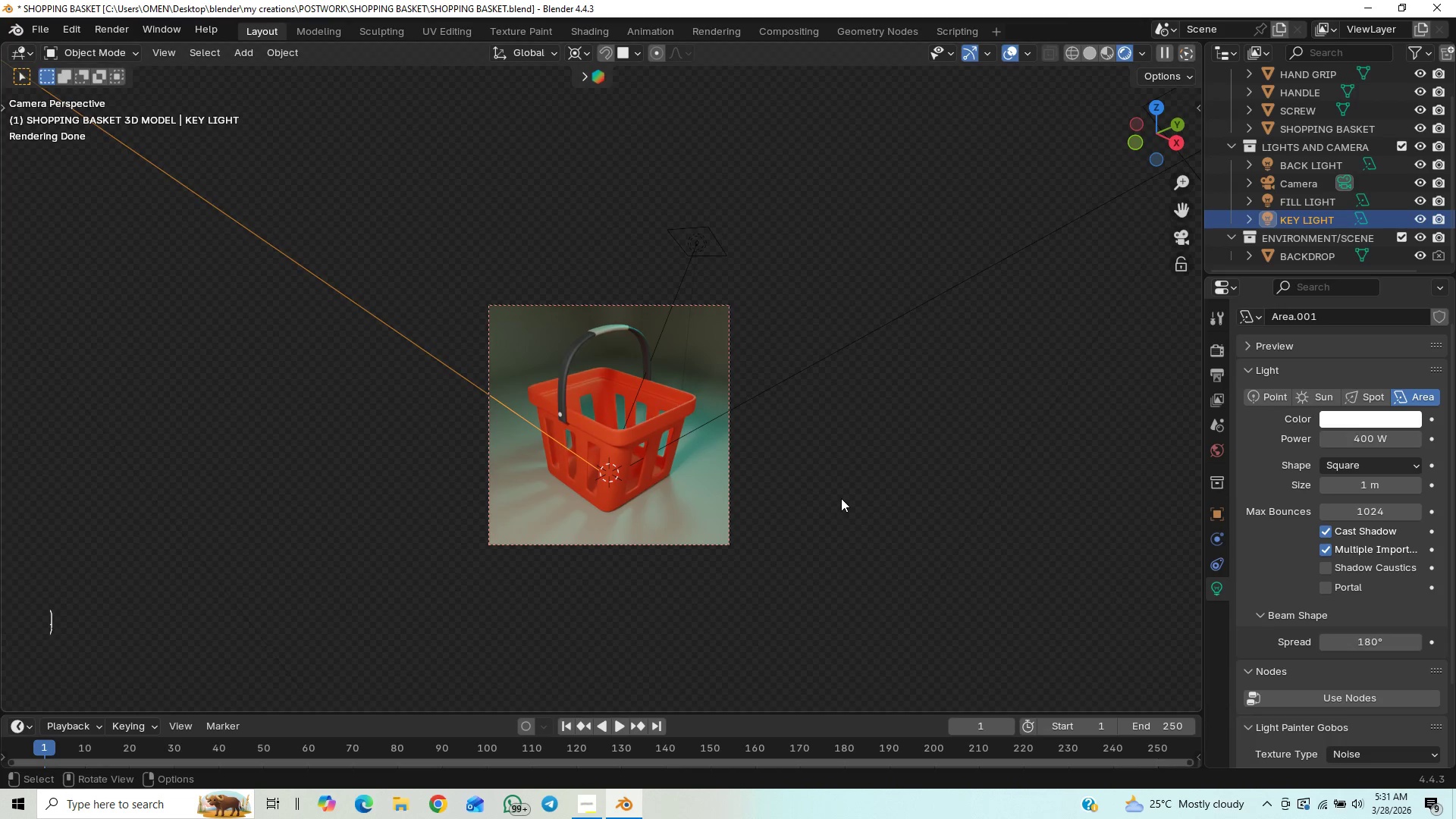 
key(Control+S)
 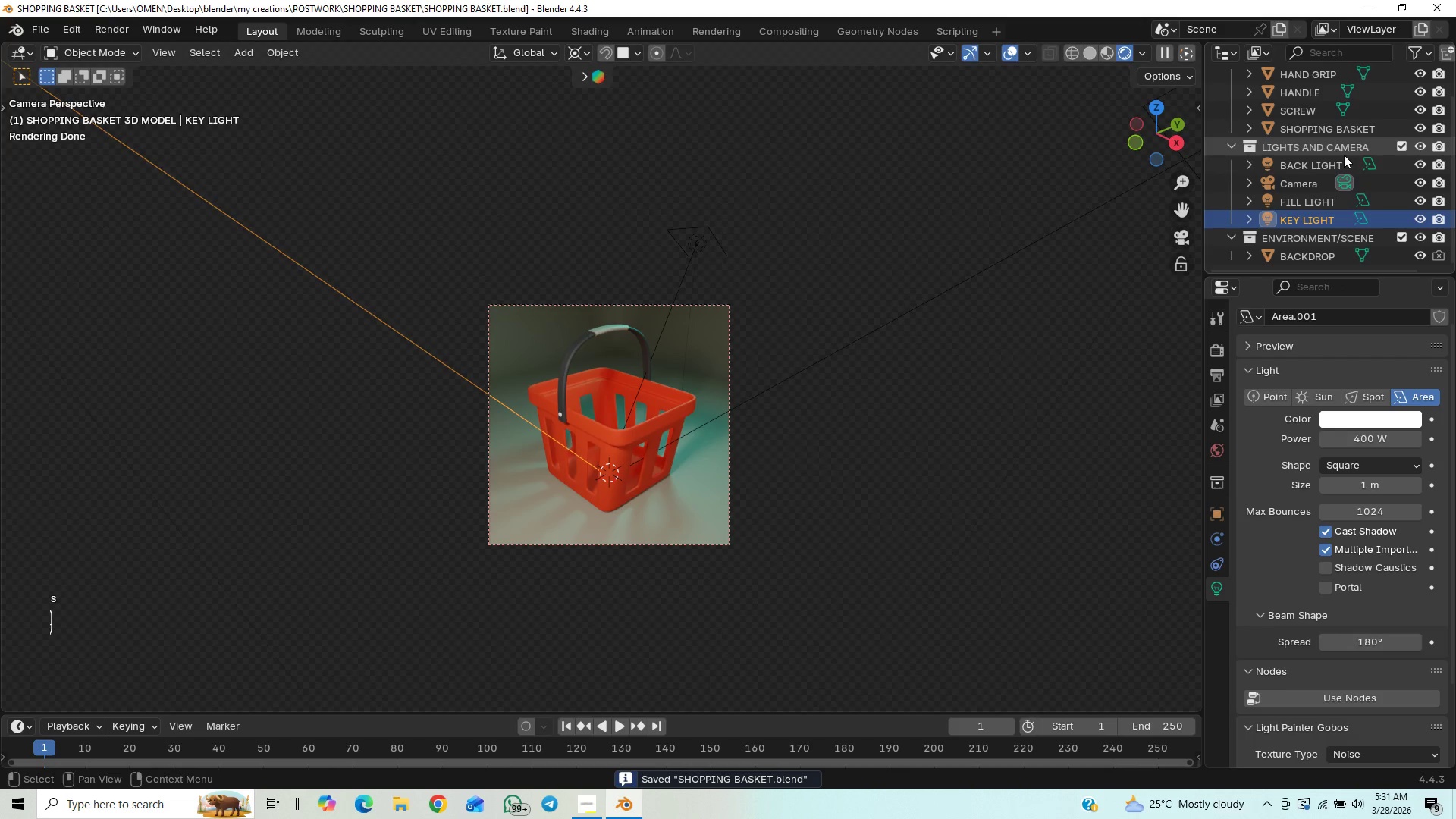 
left_click([1299, 180])
 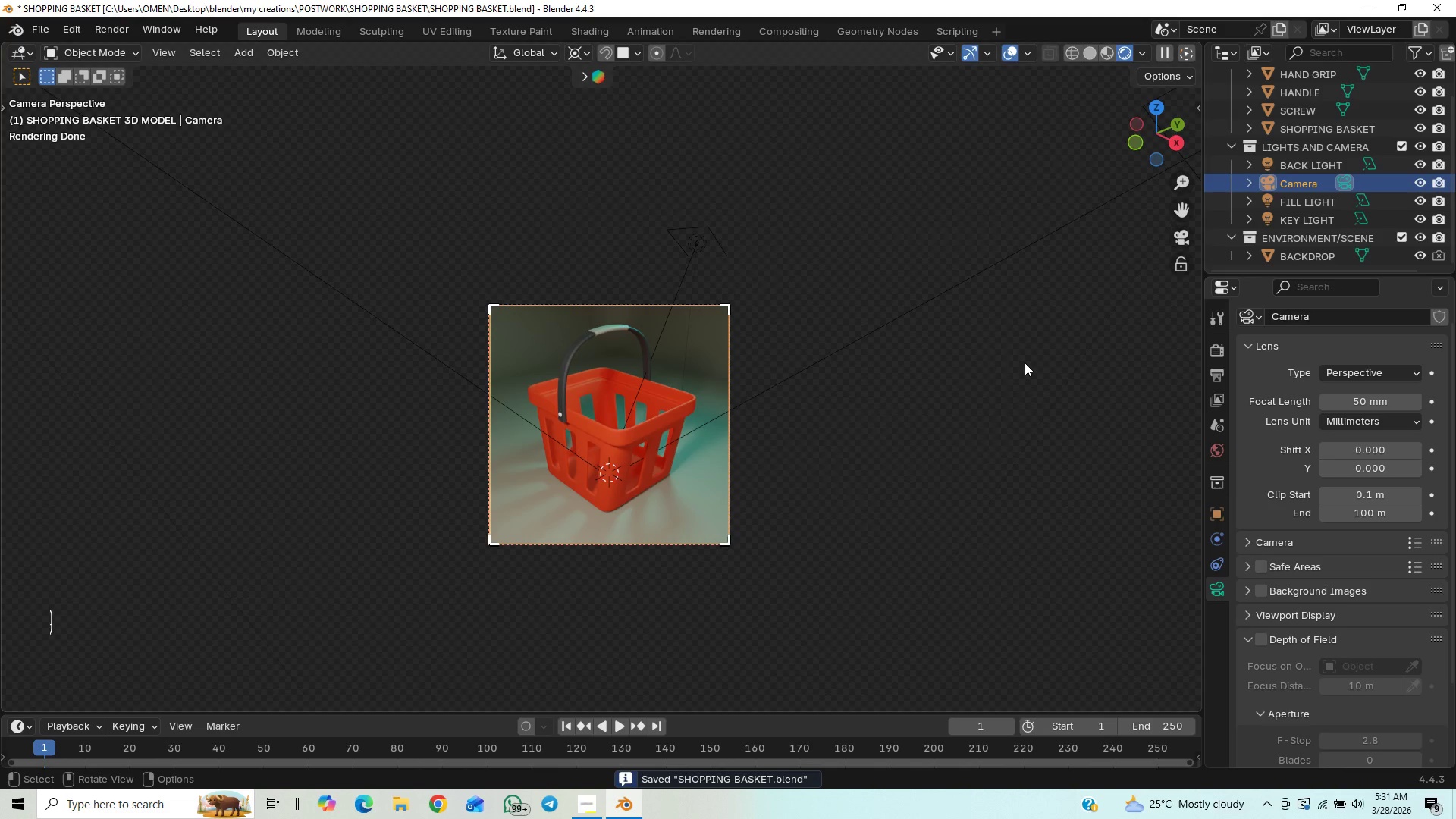 
key(Shift+D)
 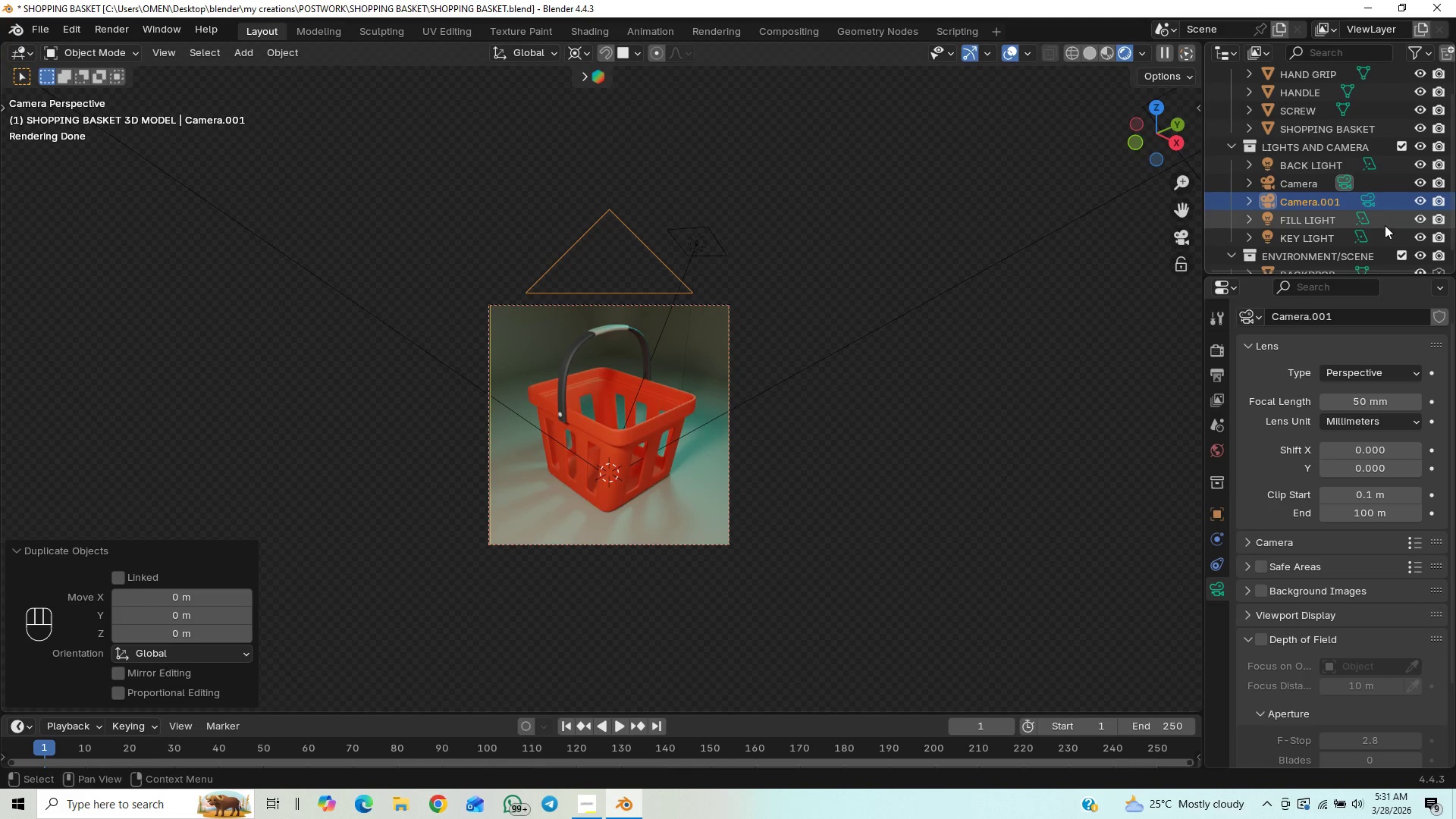 
wait(5.64)
 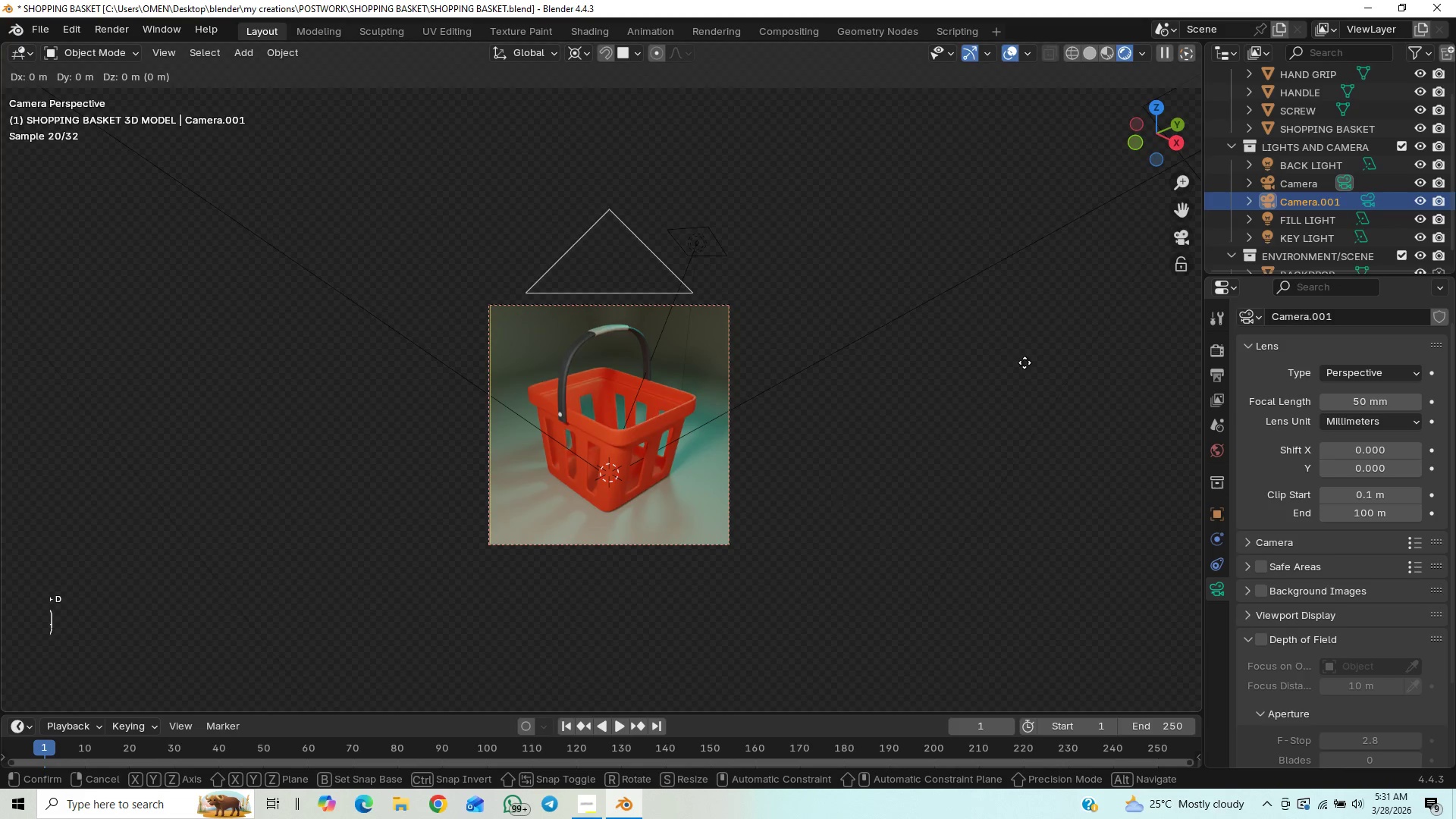 
left_click([1368, 202])
 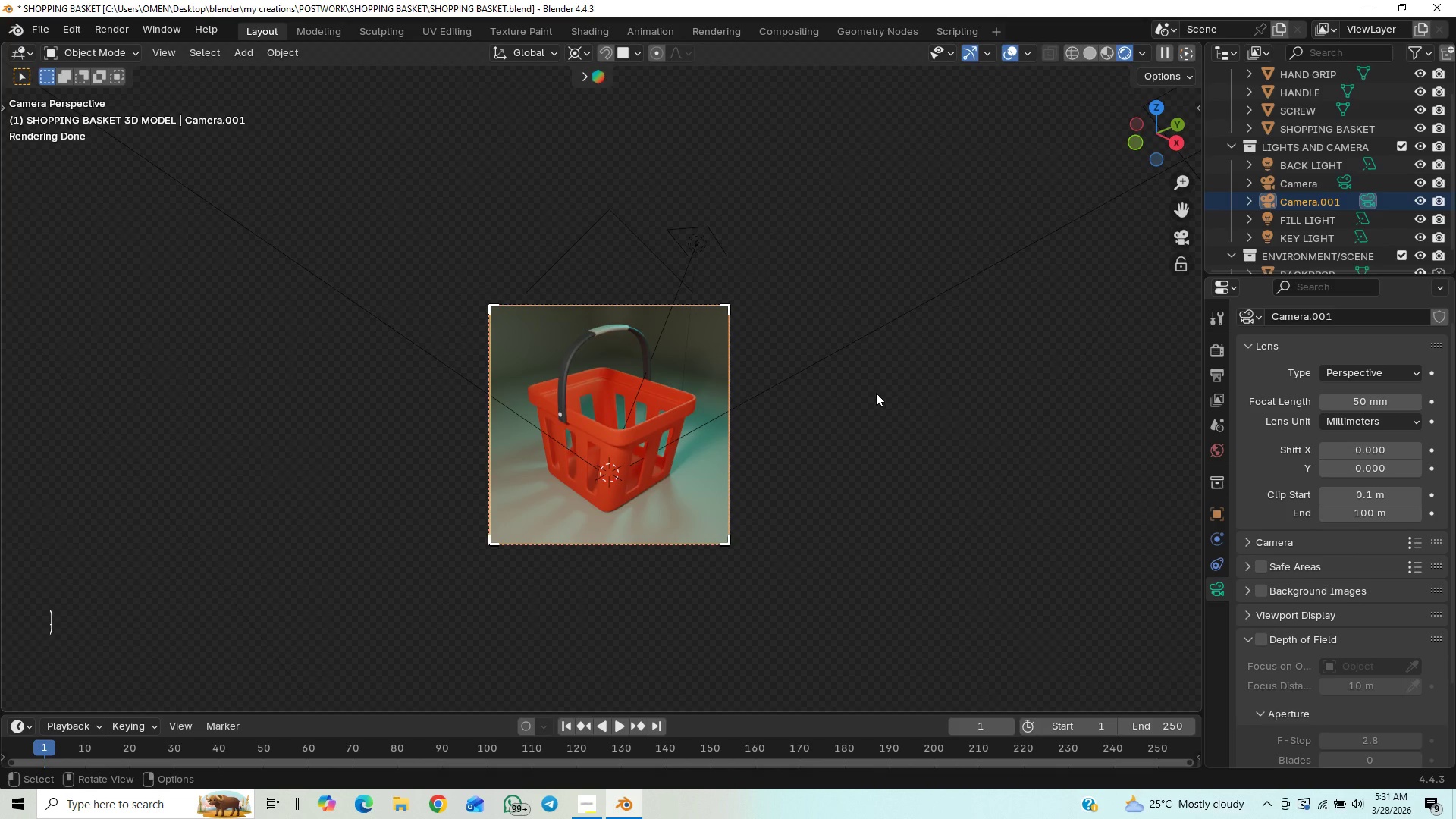 
key(End)
 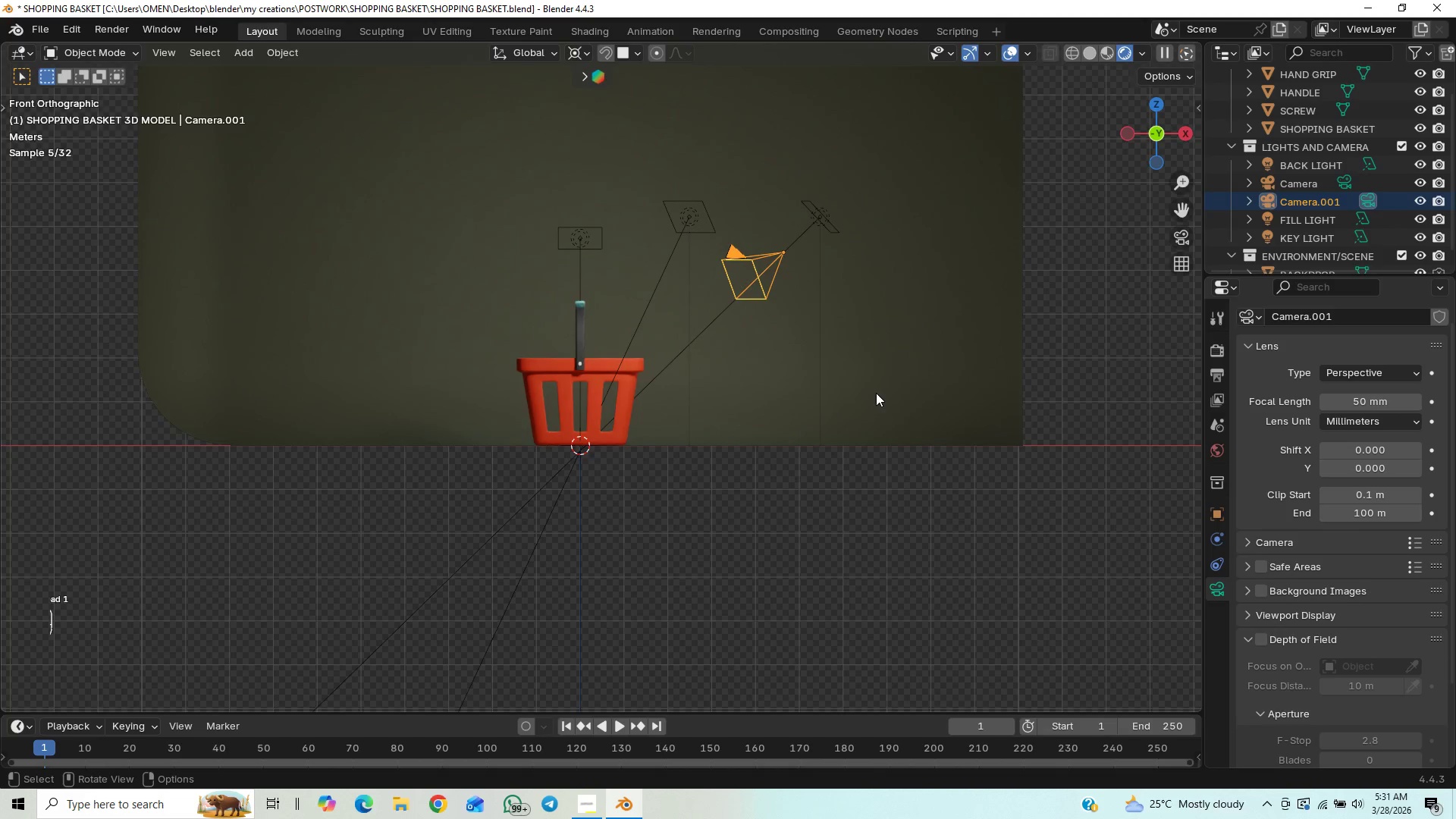 
key(Alt+Control+Insert)
 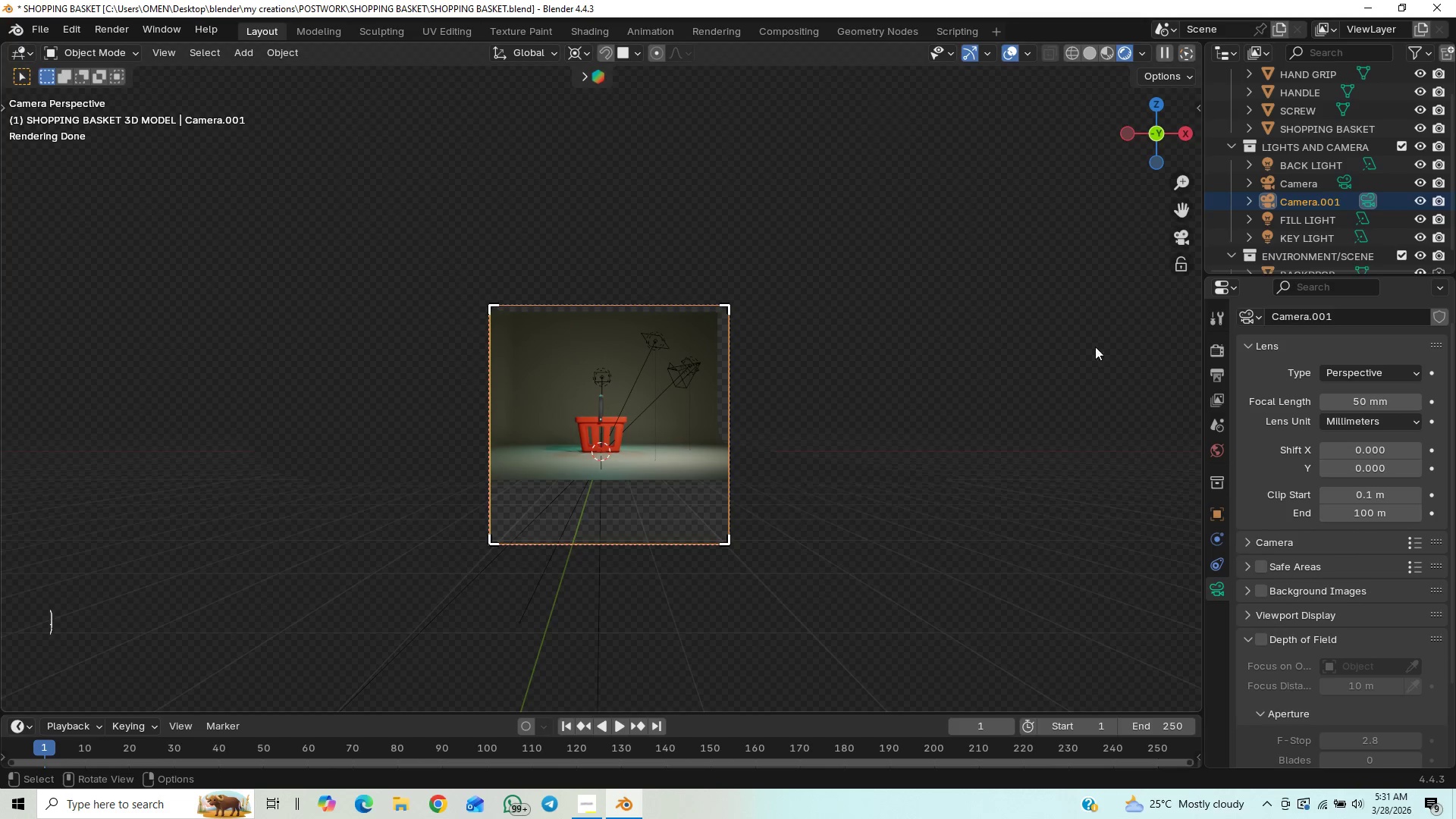 
key(N)
 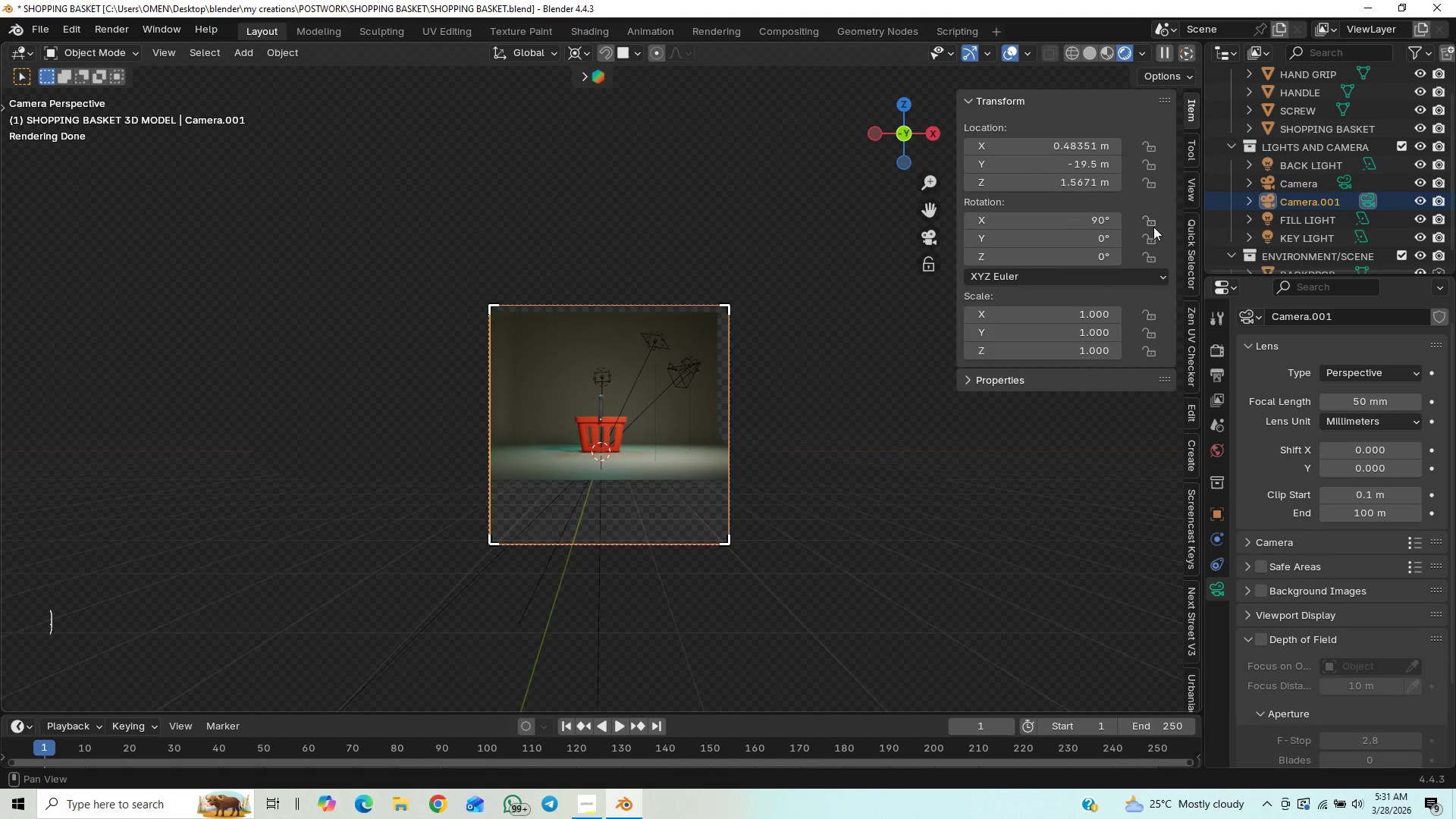 
left_click([1088, 143])
 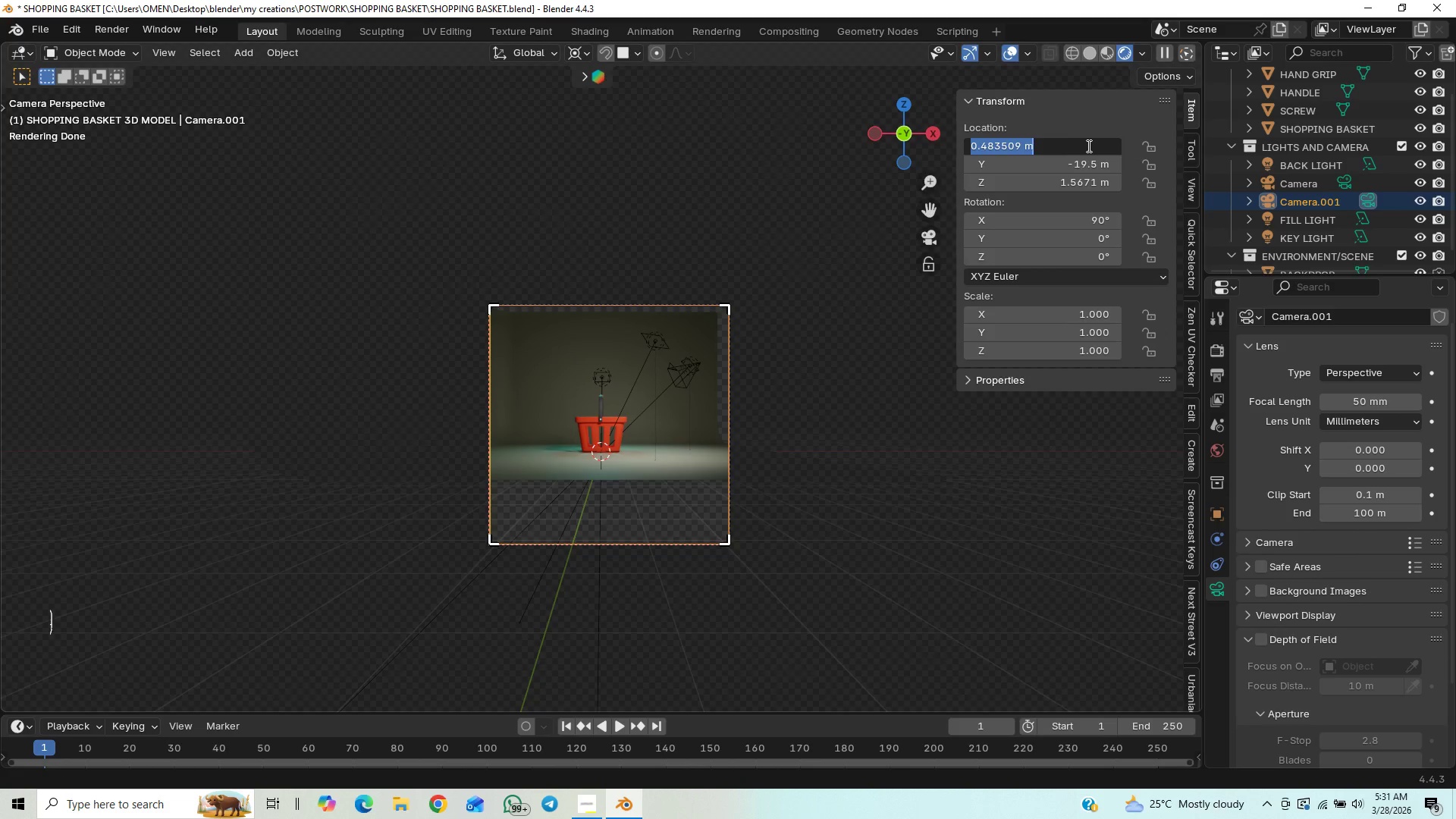 
key(0)
 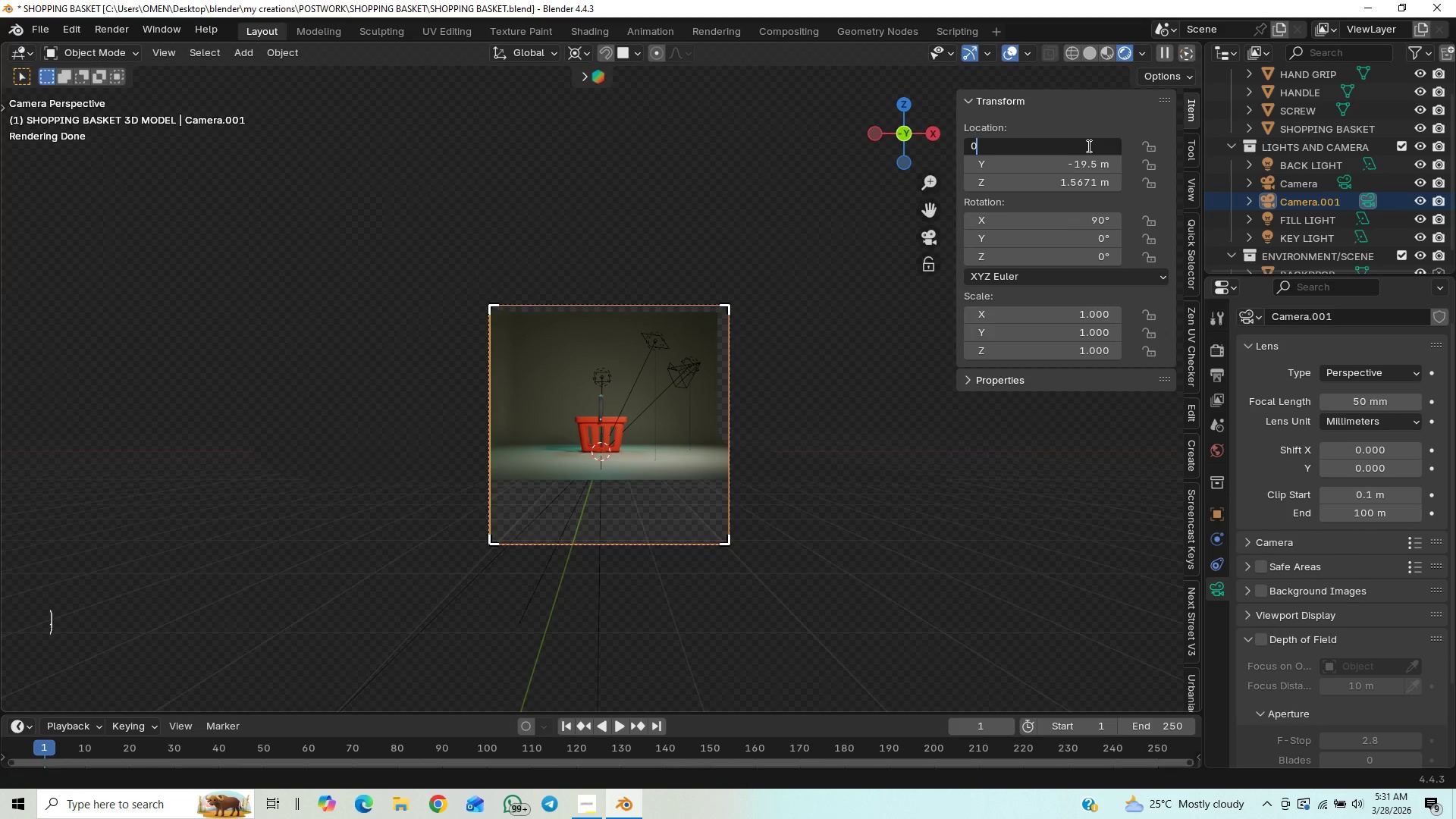 
key(Enter)
 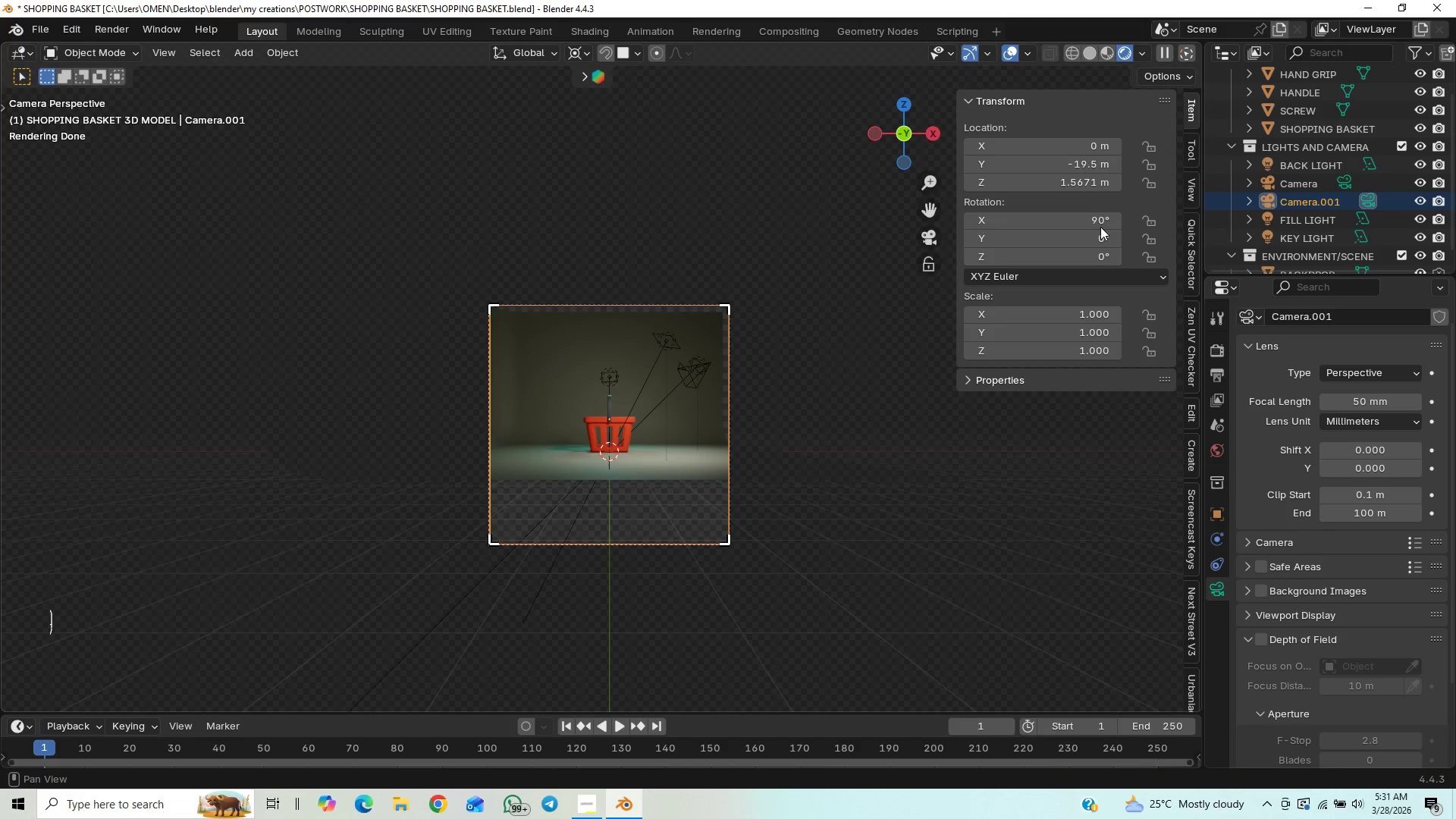 
left_click_drag(start_coordinate=[1101, 167], to_coordinate=[419, 620])
 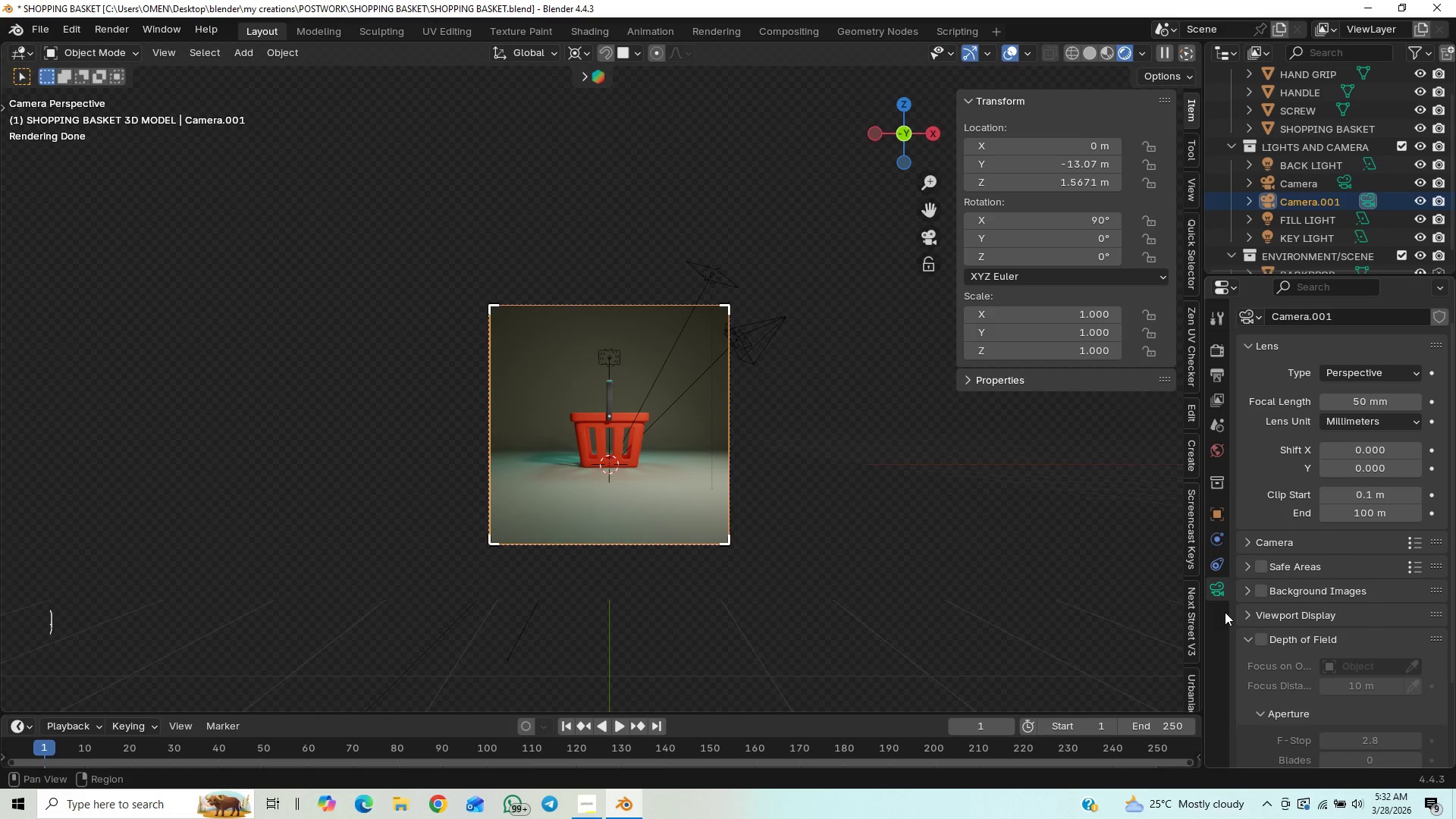 
left_click([1219, 586])
 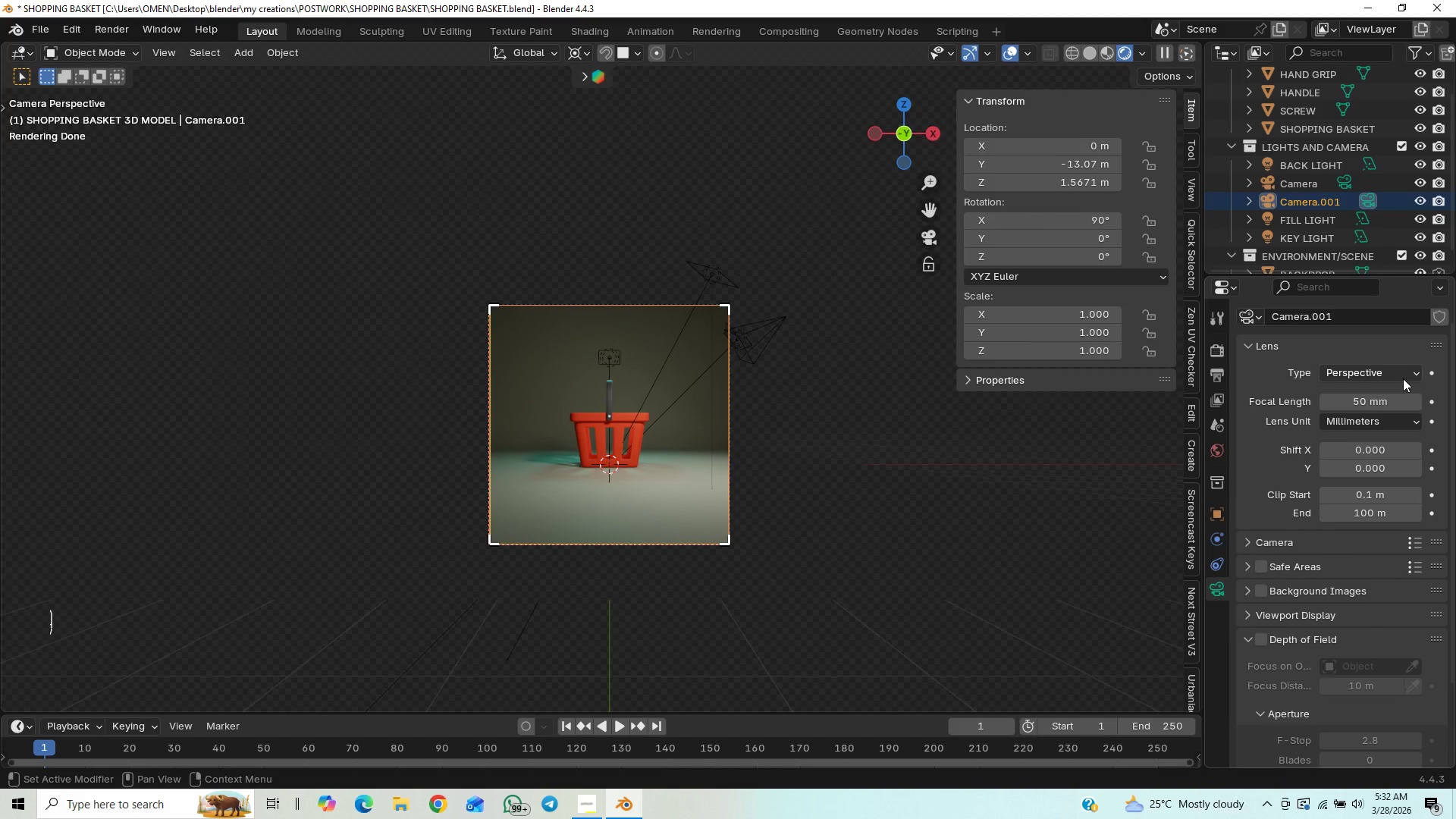 
left_click_drag(start_coordinate=[1383, 399], to_coordinate=[269, 418])
 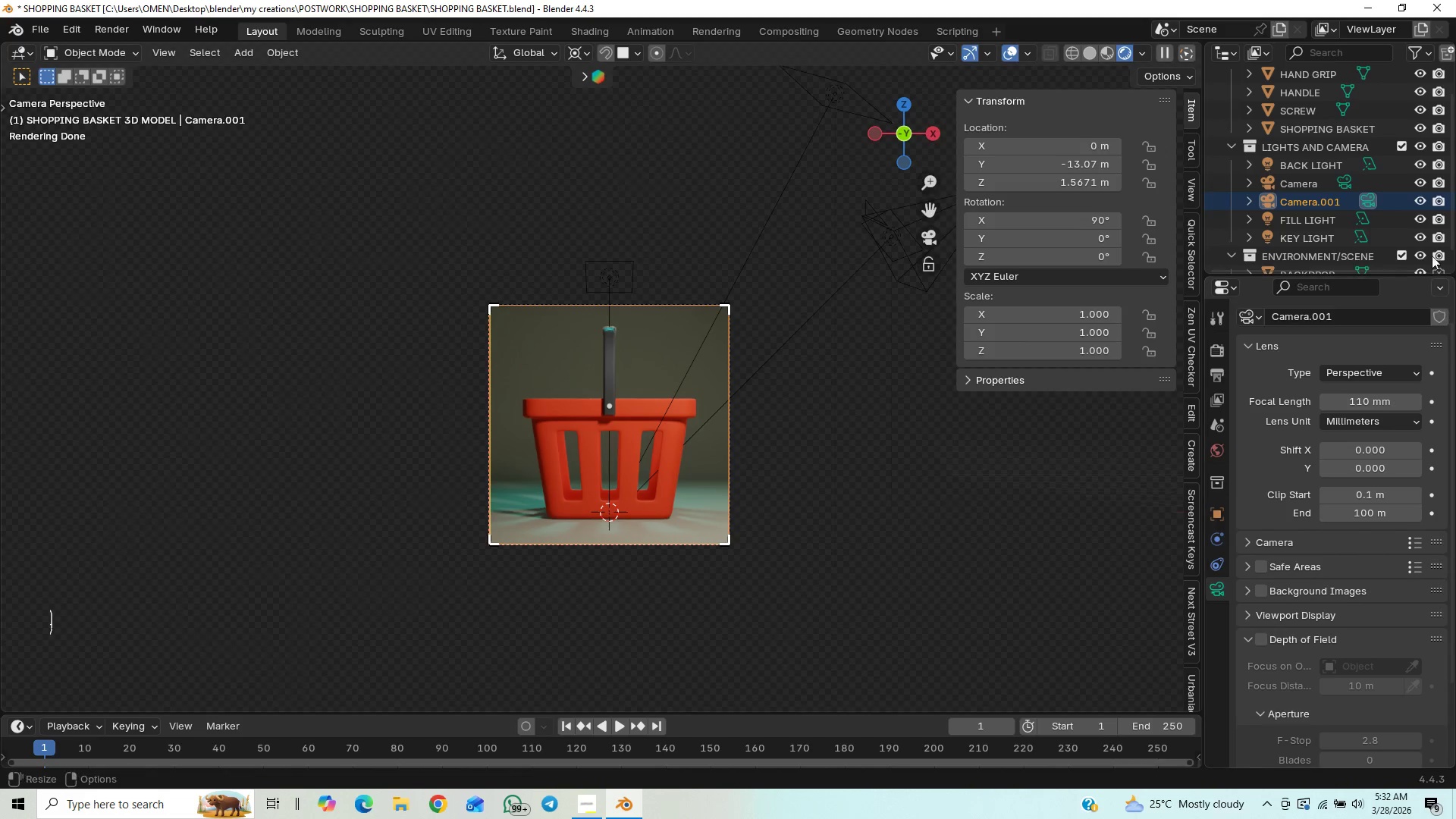 
left_click_drag(start_coordinate=[1455, 158], to_coordinate=[1435, 273])
 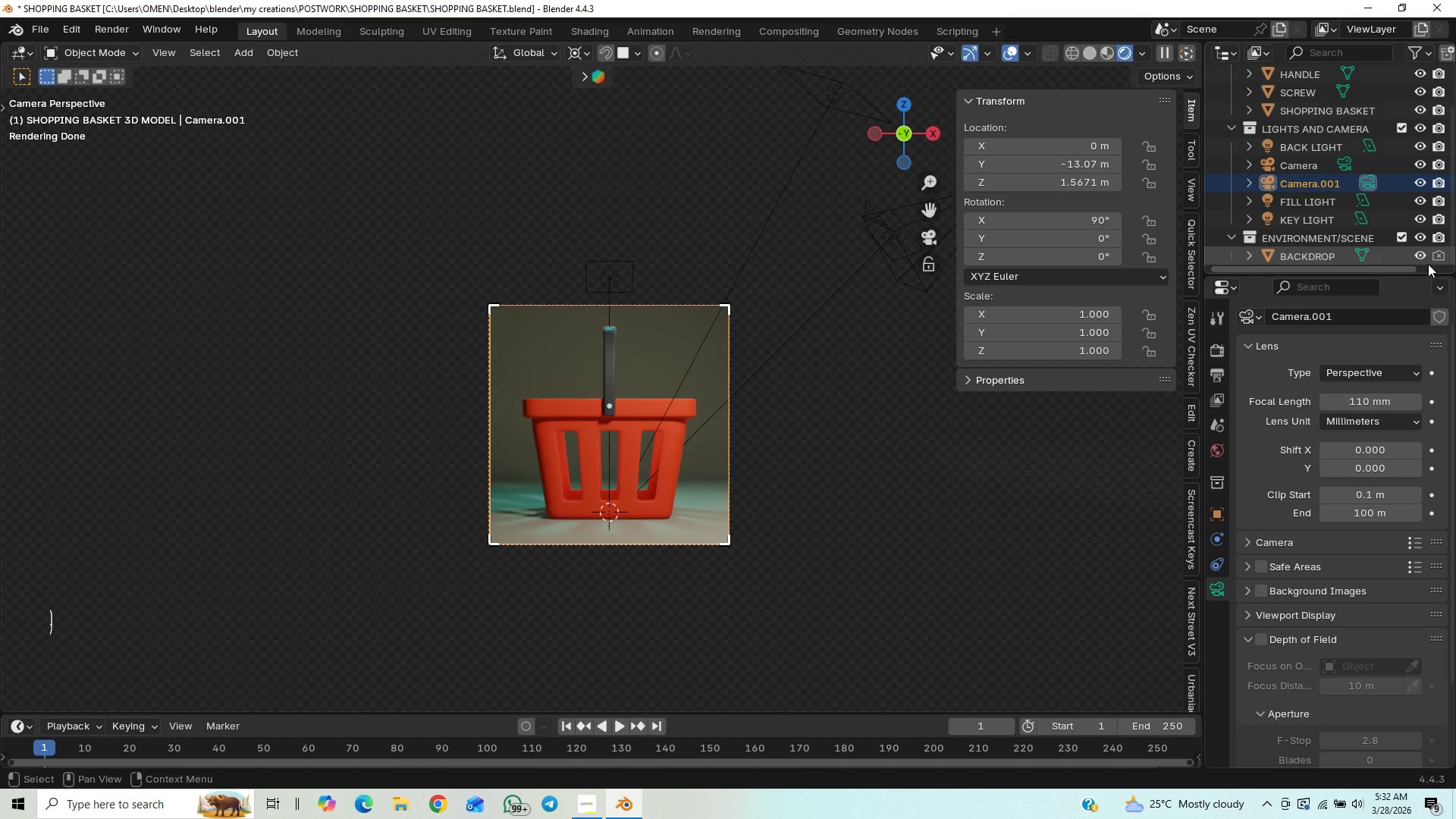 
mouse_move([1405, 262])
 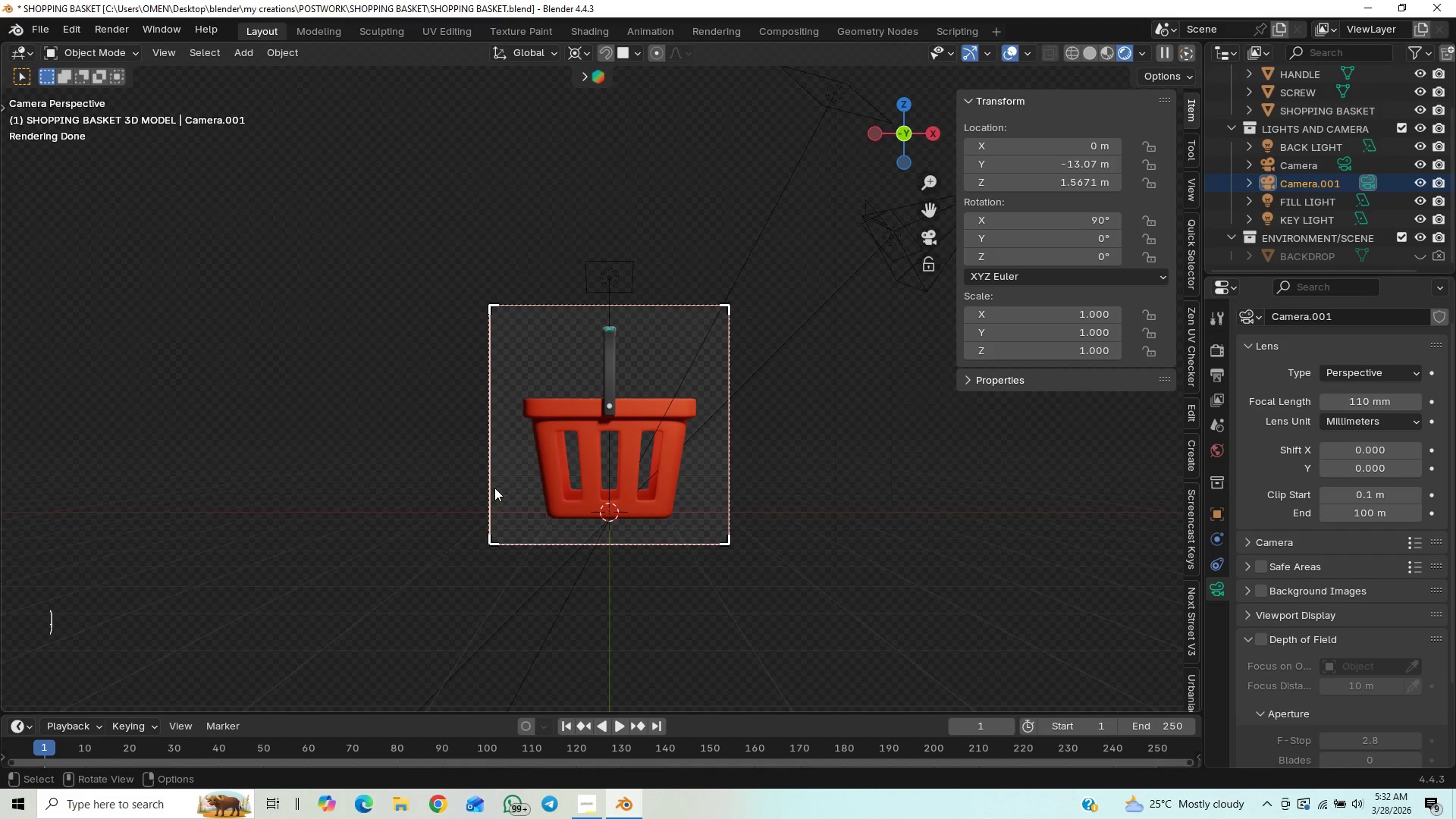 
scroll: coordinate [513, 485], scroll_direction: up, amount: 2.0
 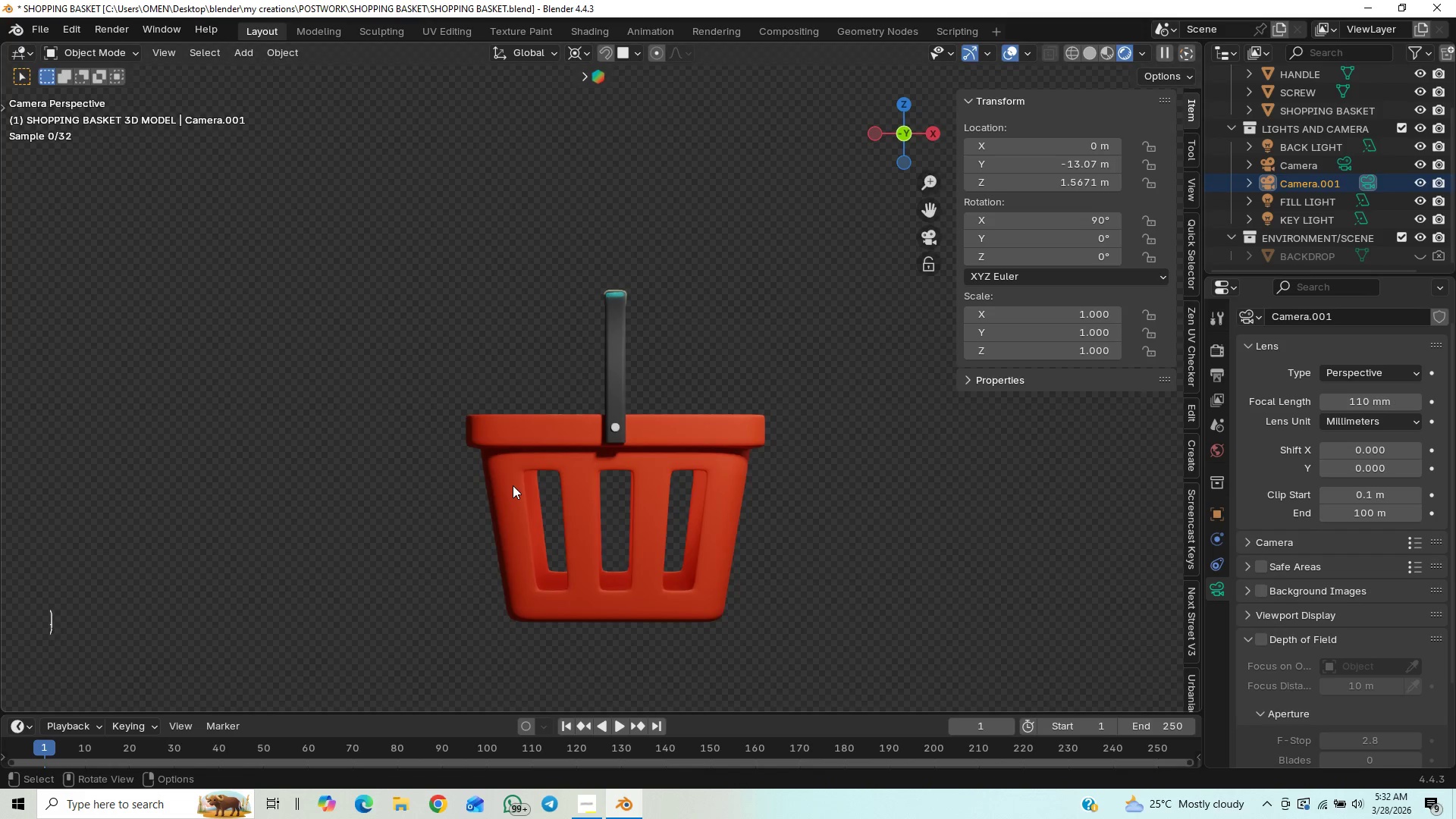 
scroll: coordinate [532, 500], scroll_direction: down, amount: 8.0
 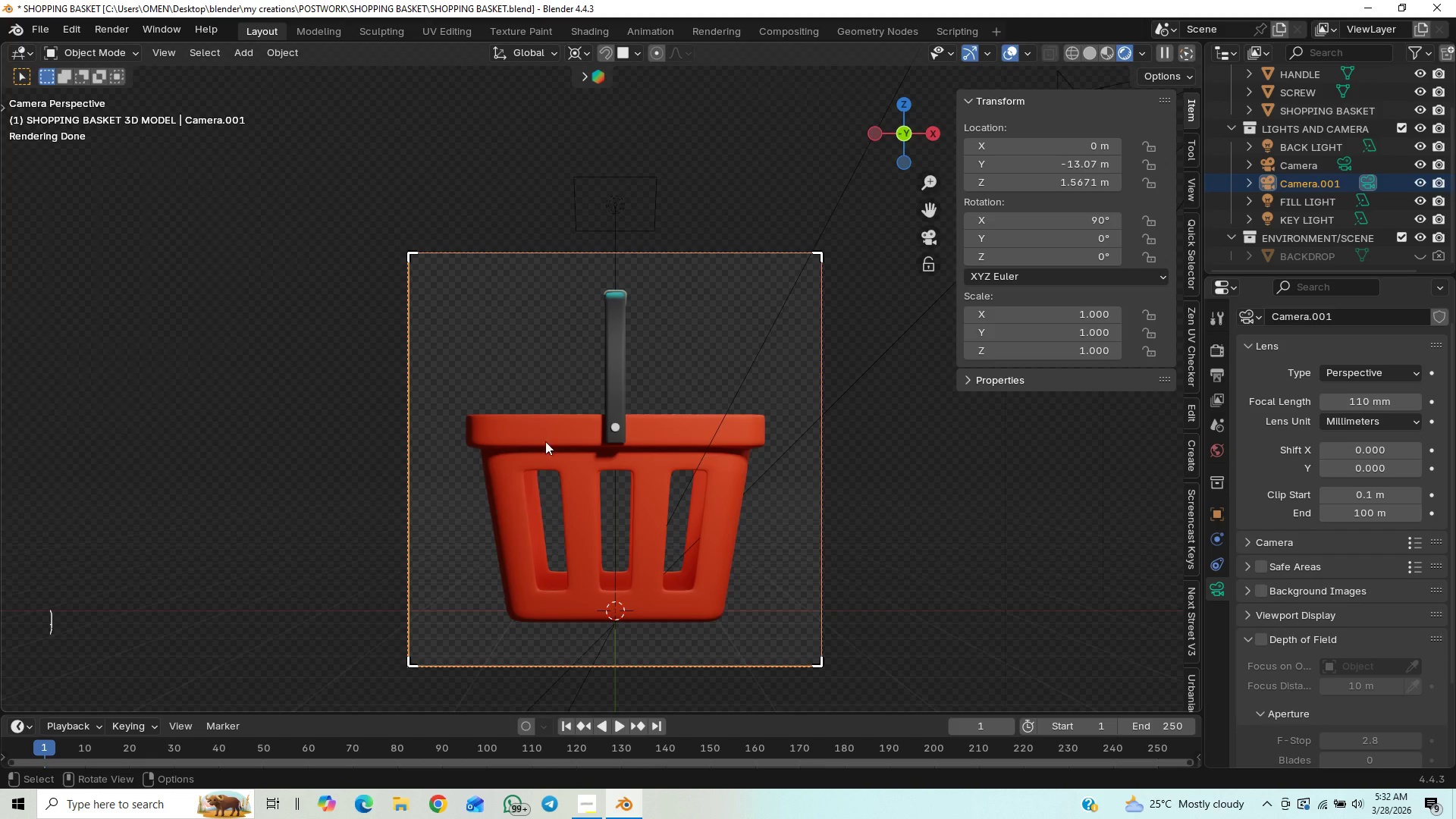 
left_click([654, 196])
 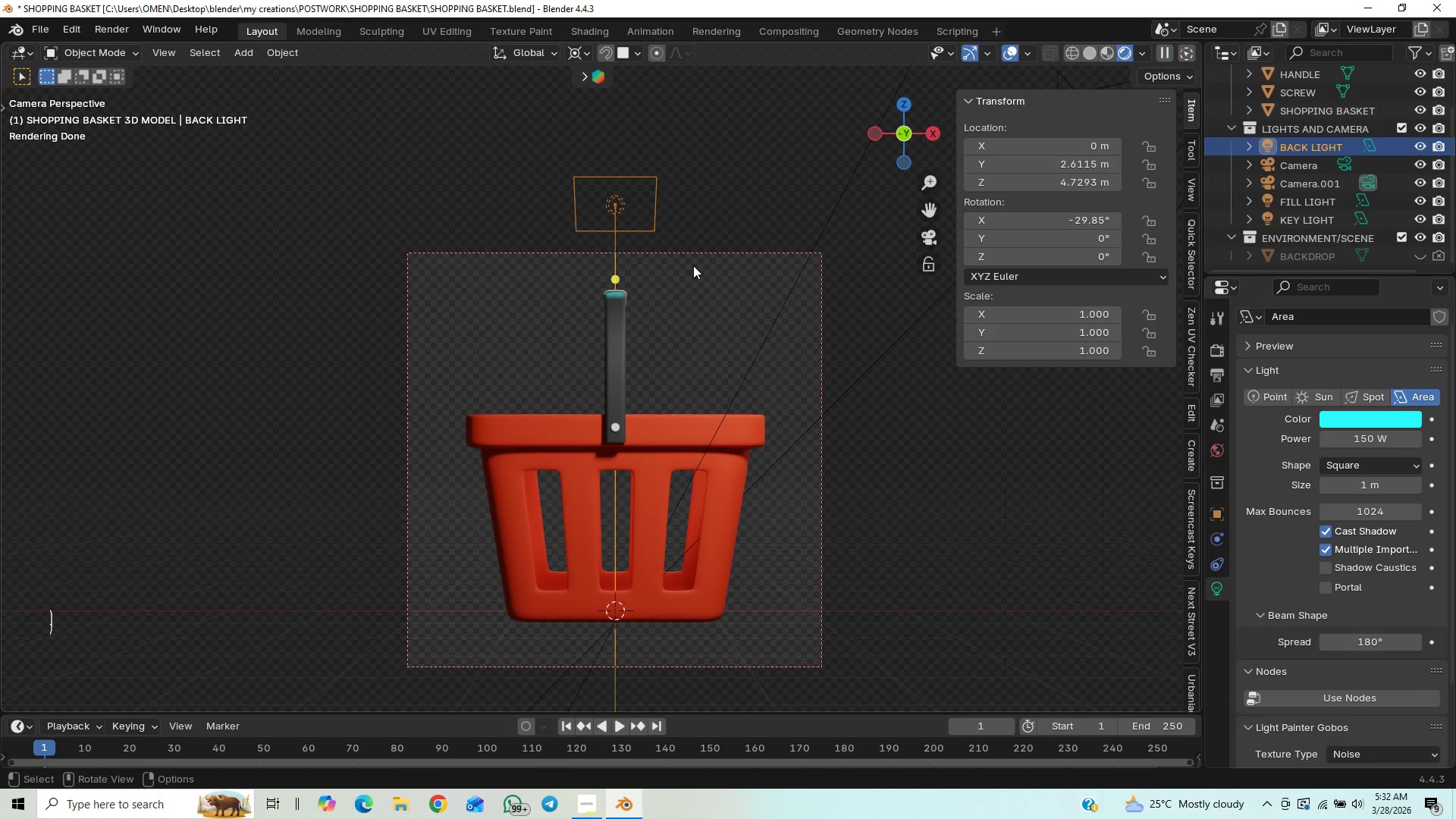 
type(rz)
 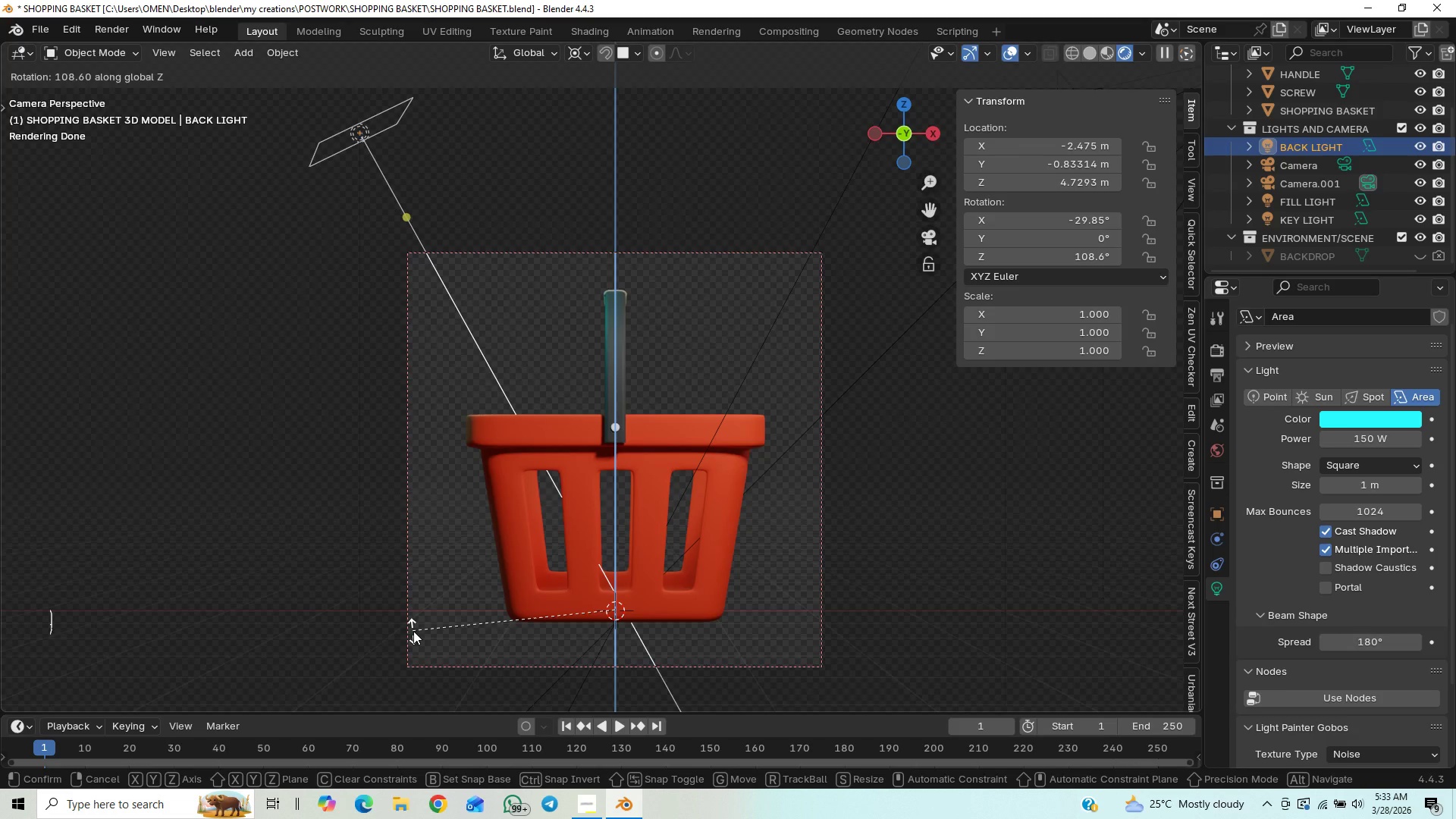 
wait(32.64)
 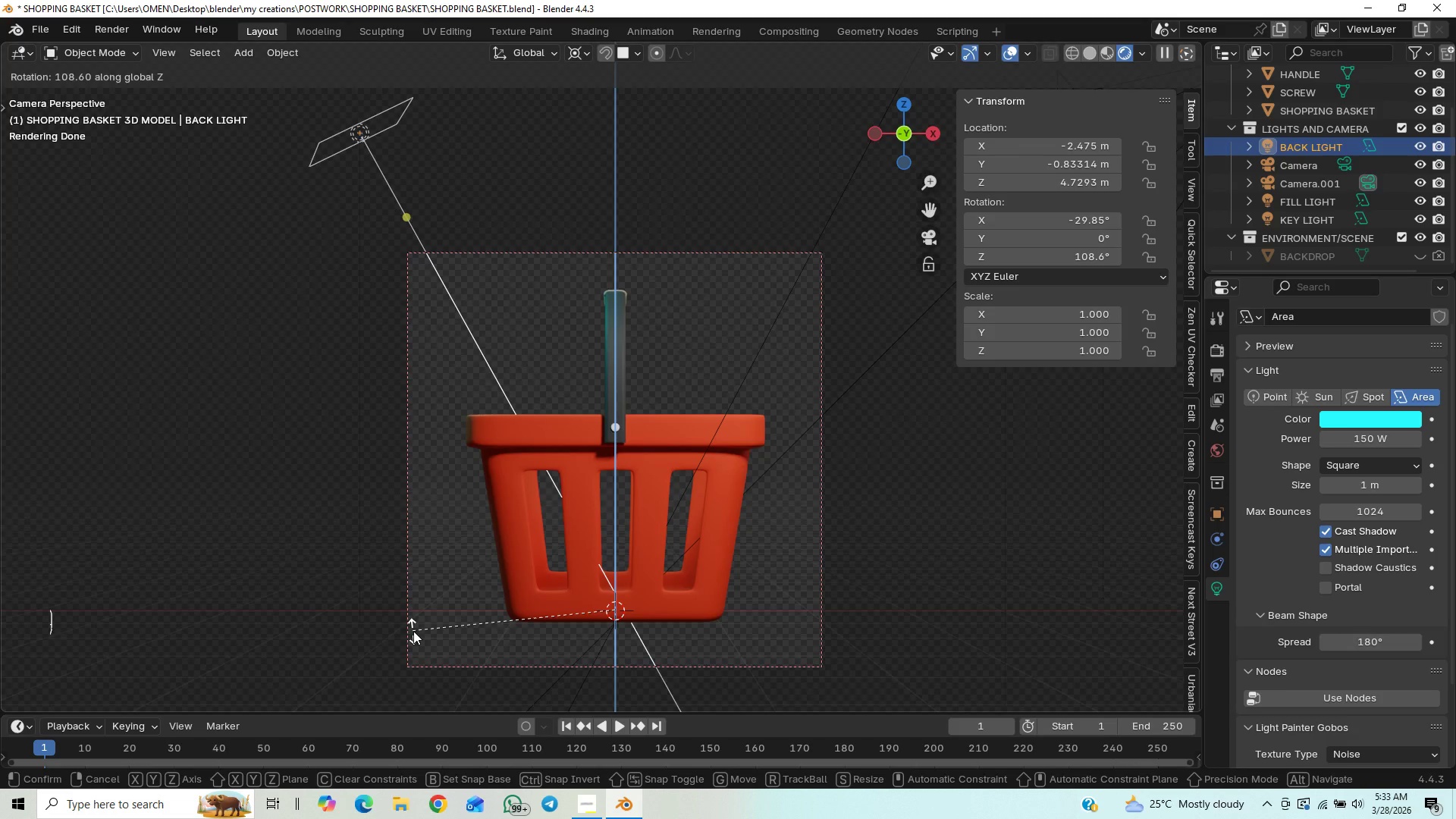 
left_click([445, 633])
 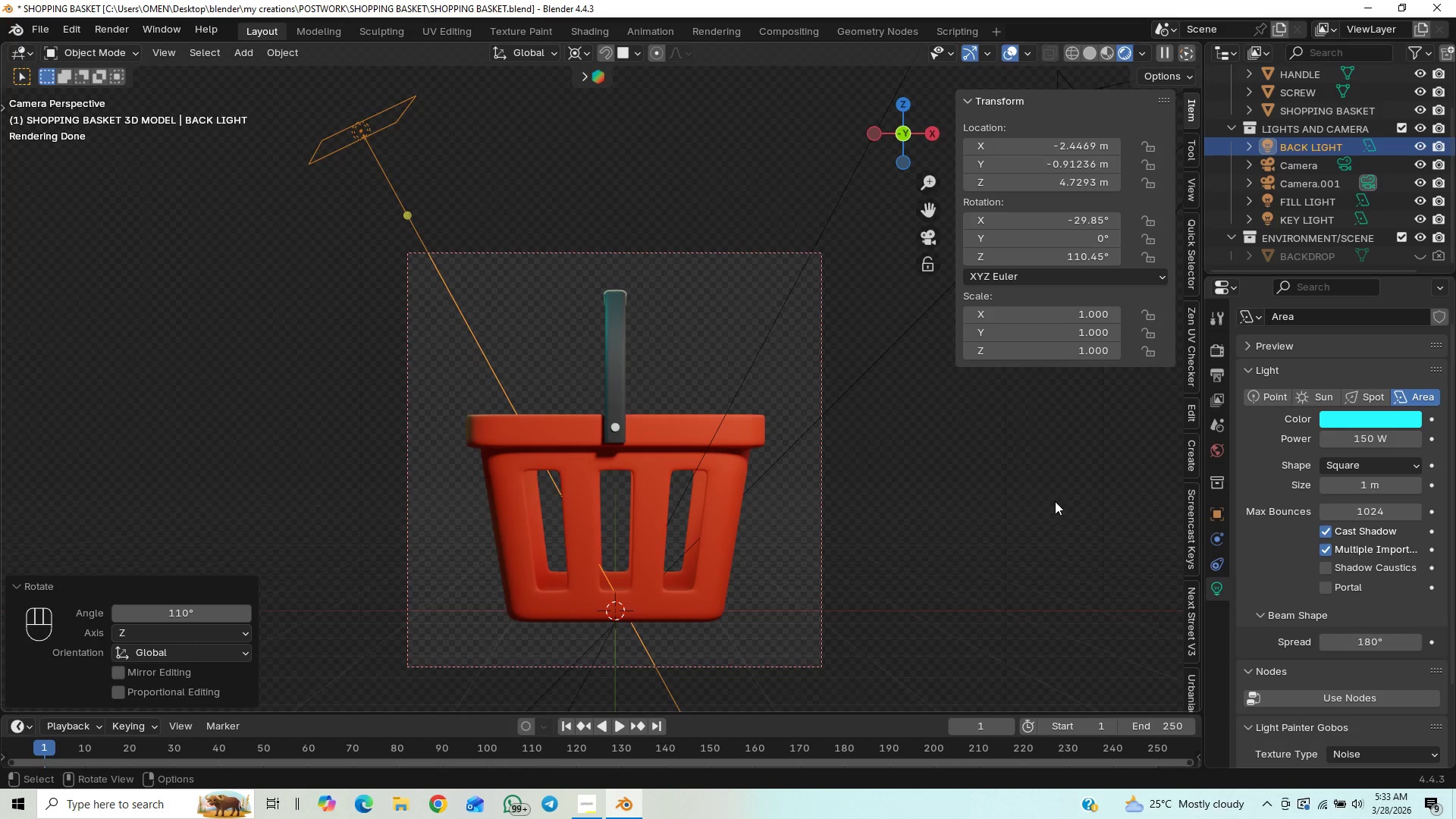 
wait(6.92)
 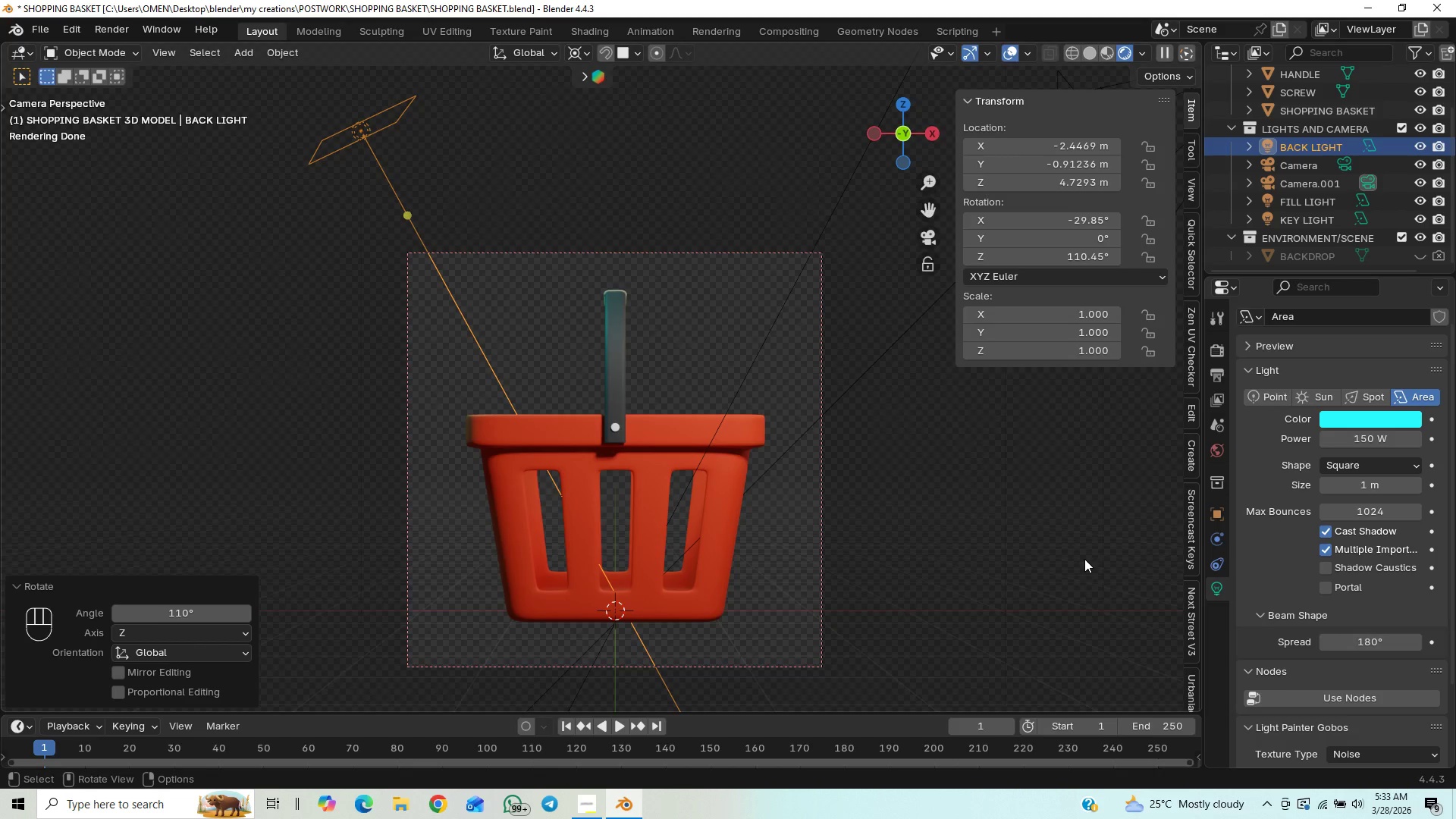 
key(Control+S)
 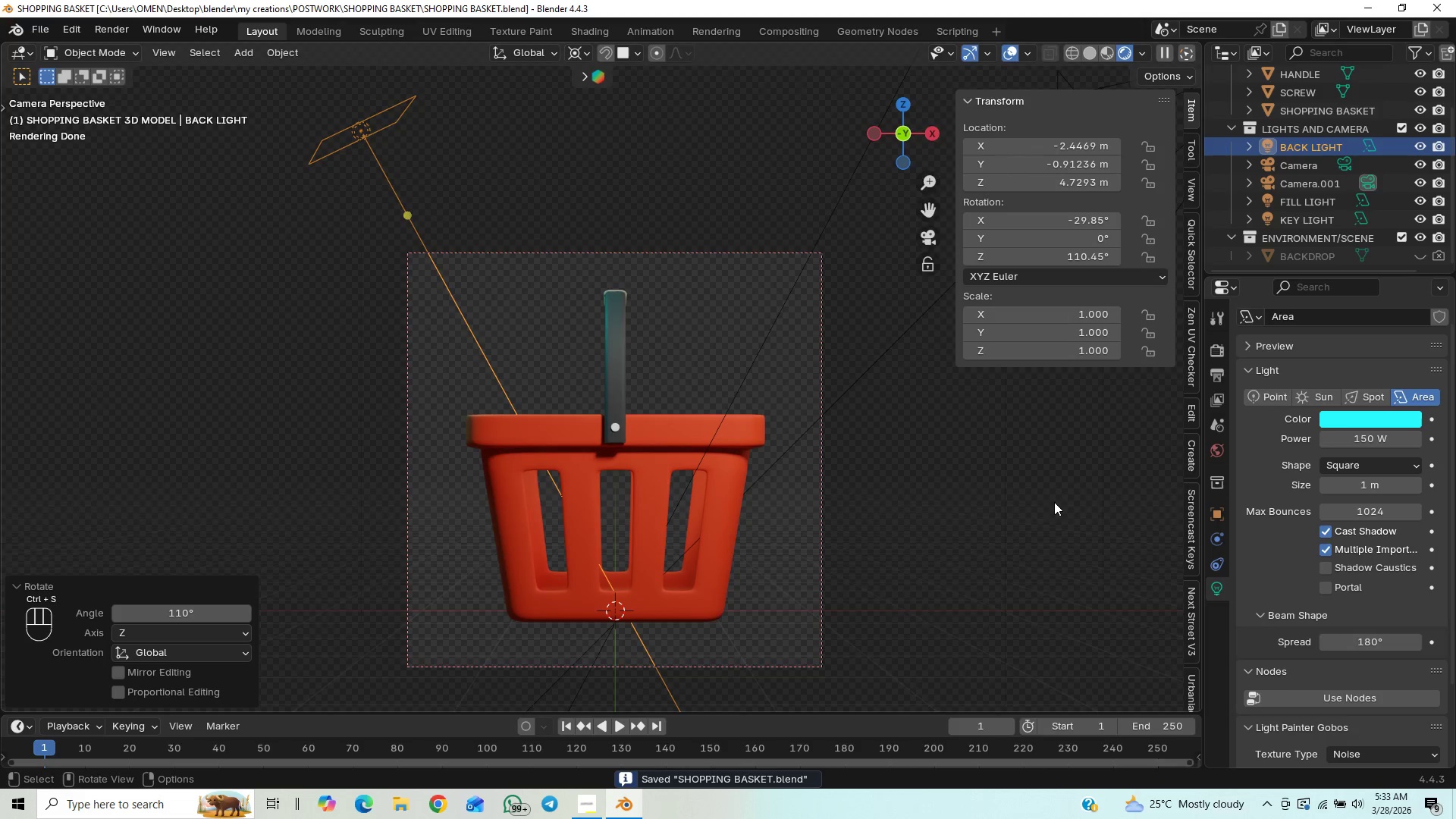 
key(F12)
 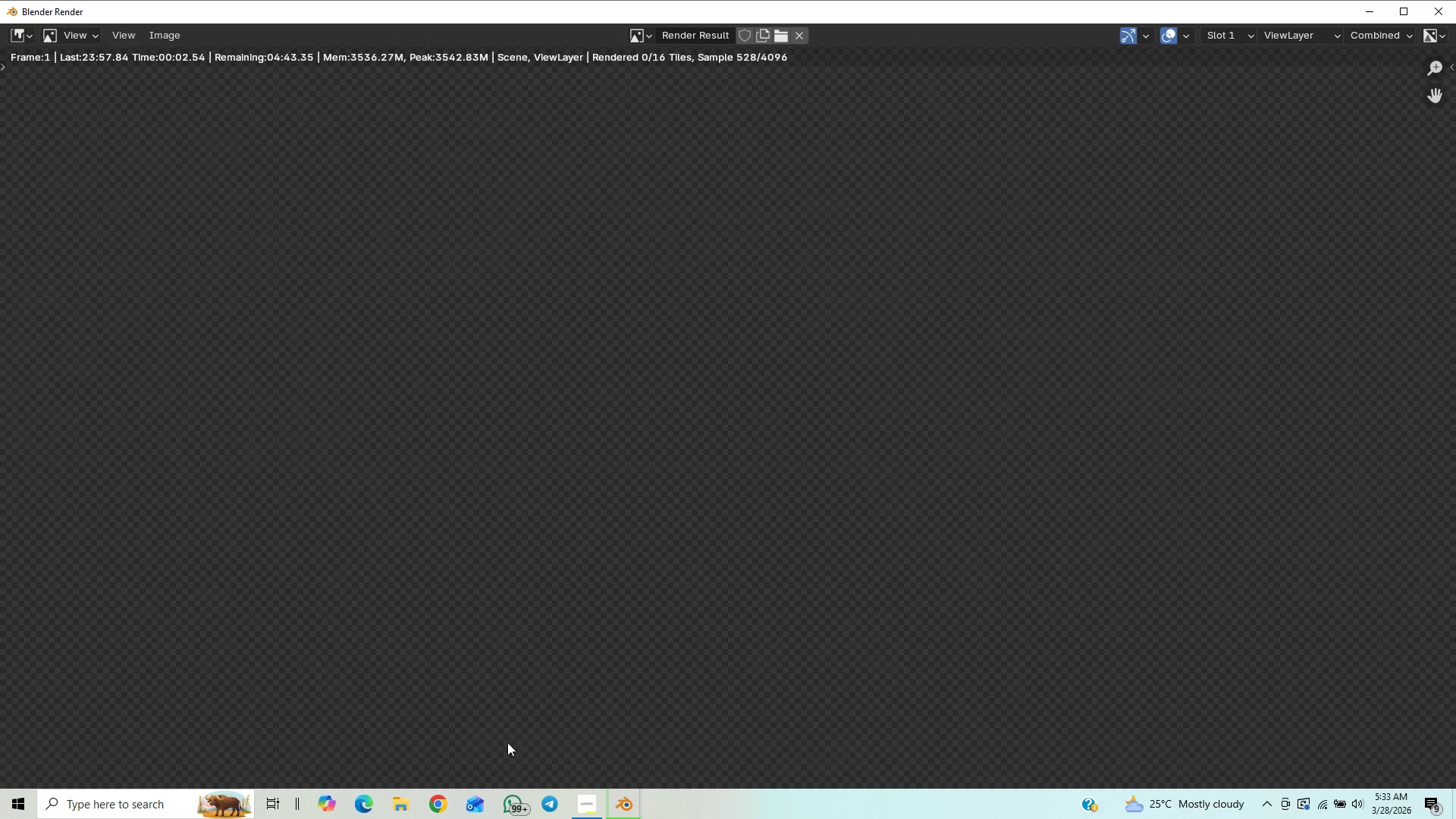 
left_click([578, 799])